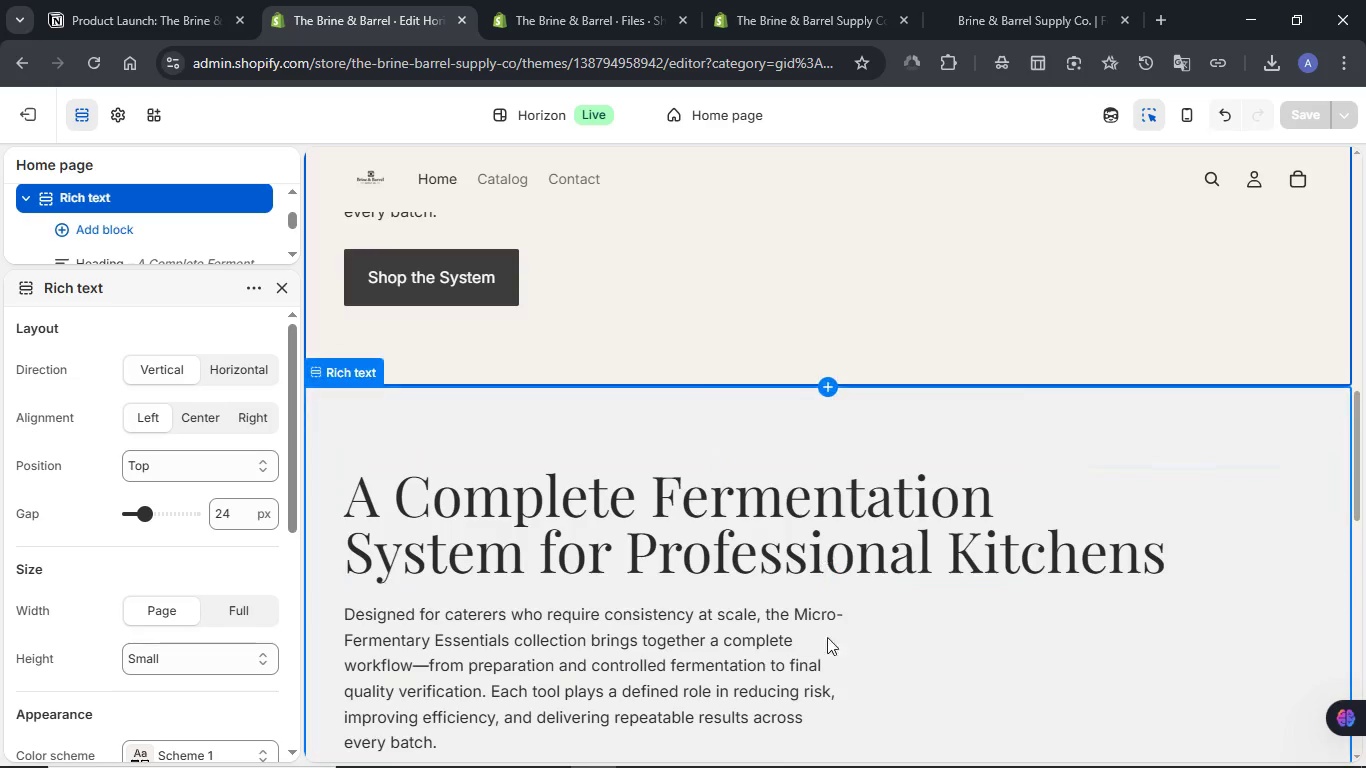 
left_click([918, 634])
 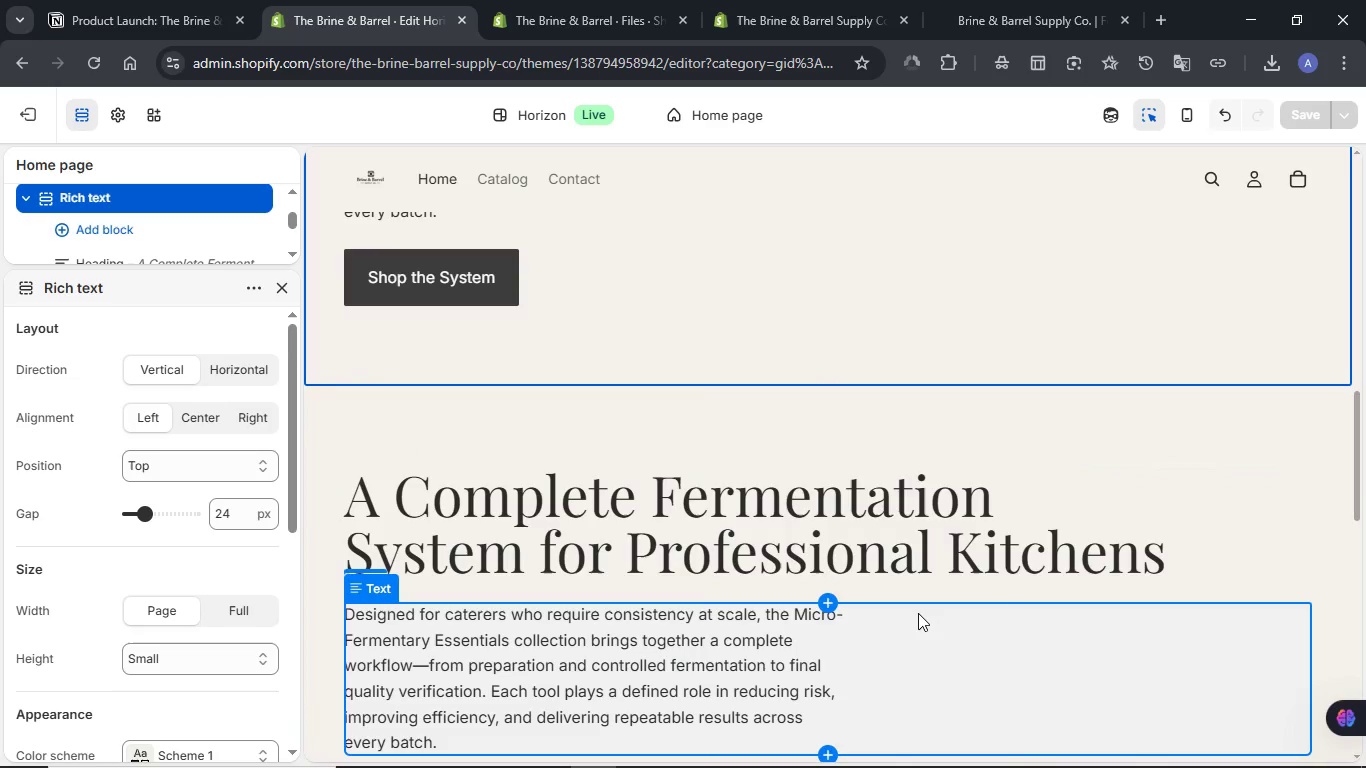 
scroll: coordinate [918, 613], scroll_direction: down, amount: 2.0
 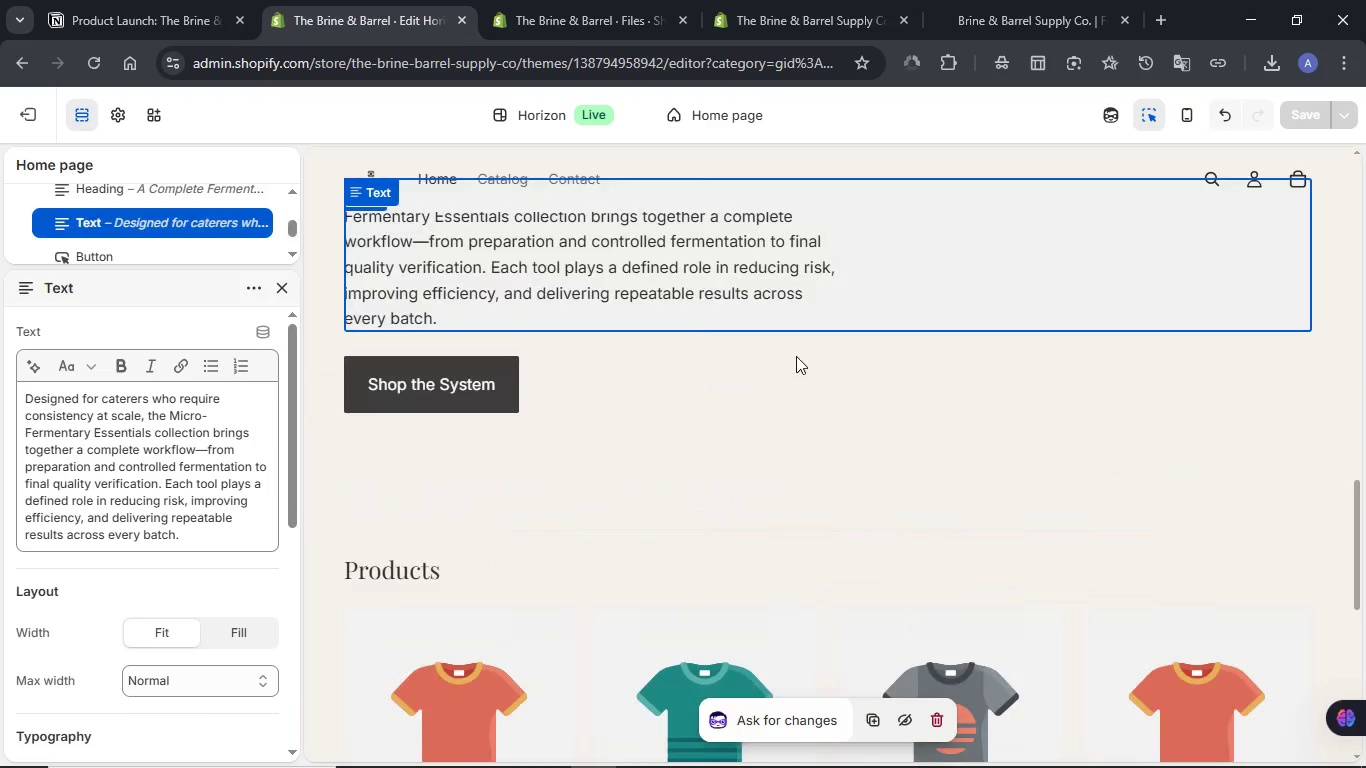 
scroll: coordinate [827, 444], scroll_direction: up, amount: 9.0
 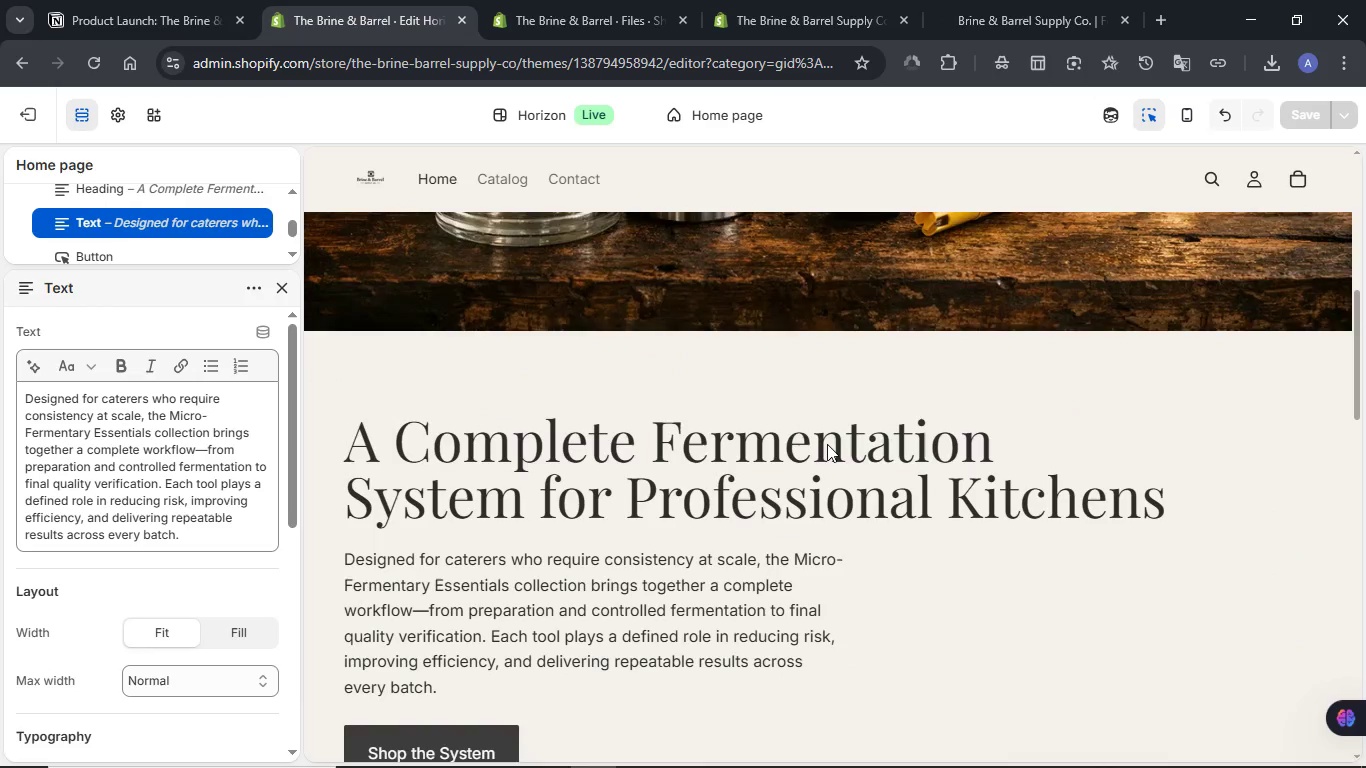 
scroll: coordinate [827, 444], scroll_direction: down, amount: 5.0
 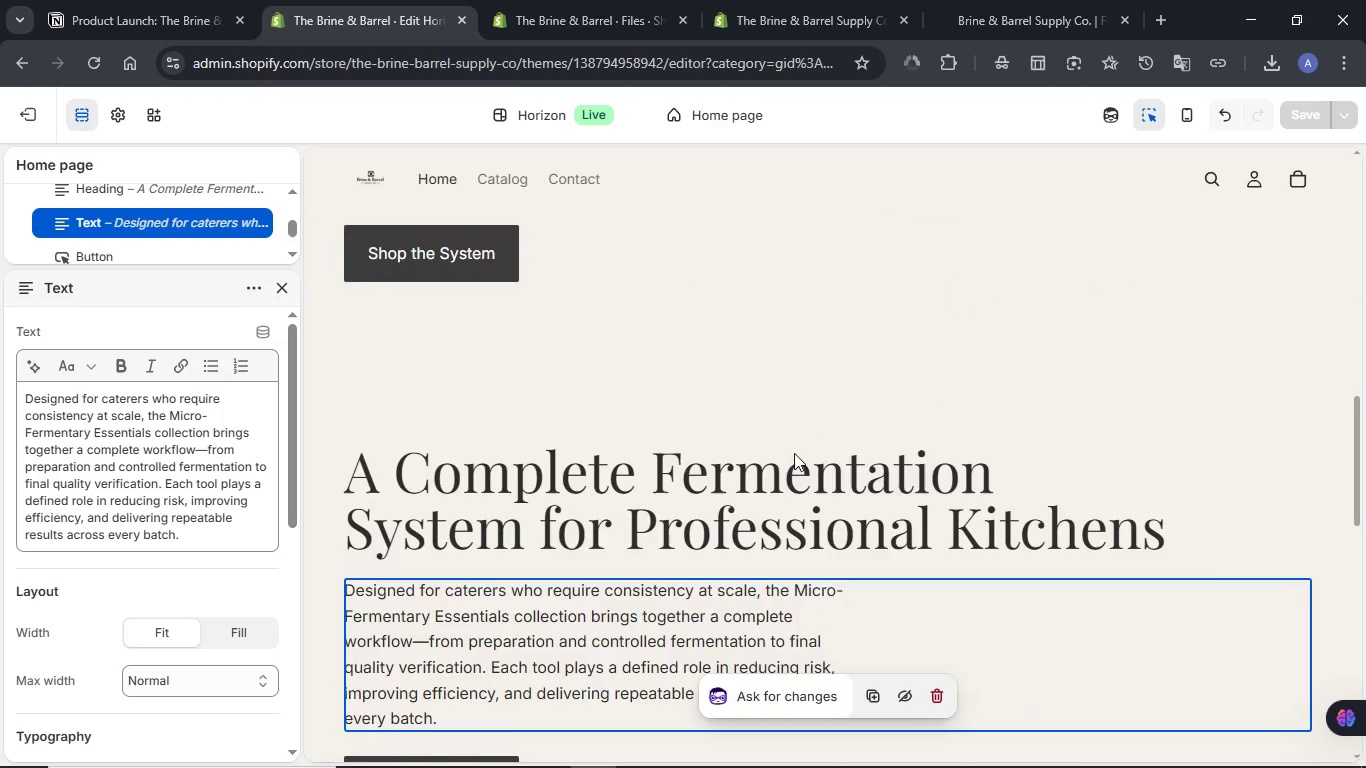 
left_click([794, 453])
 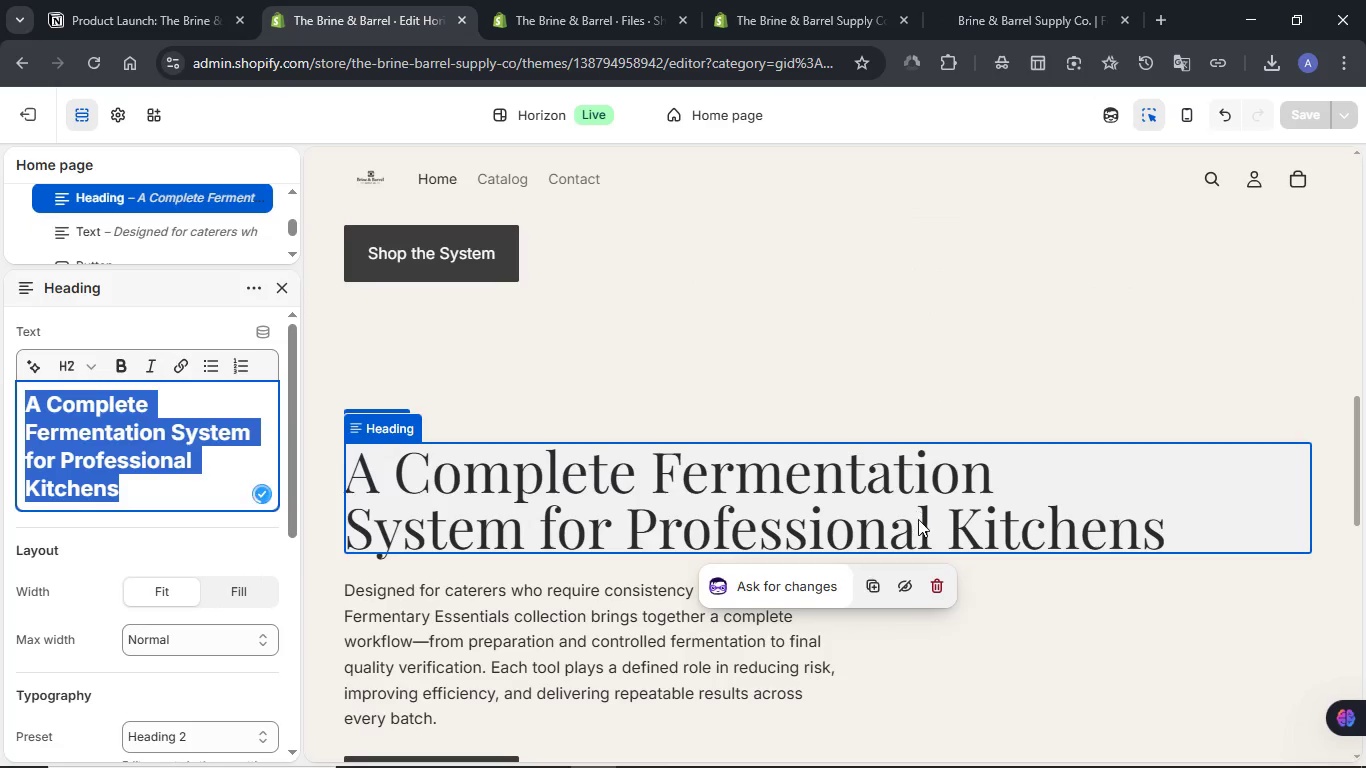 
left_click([941, 589])
 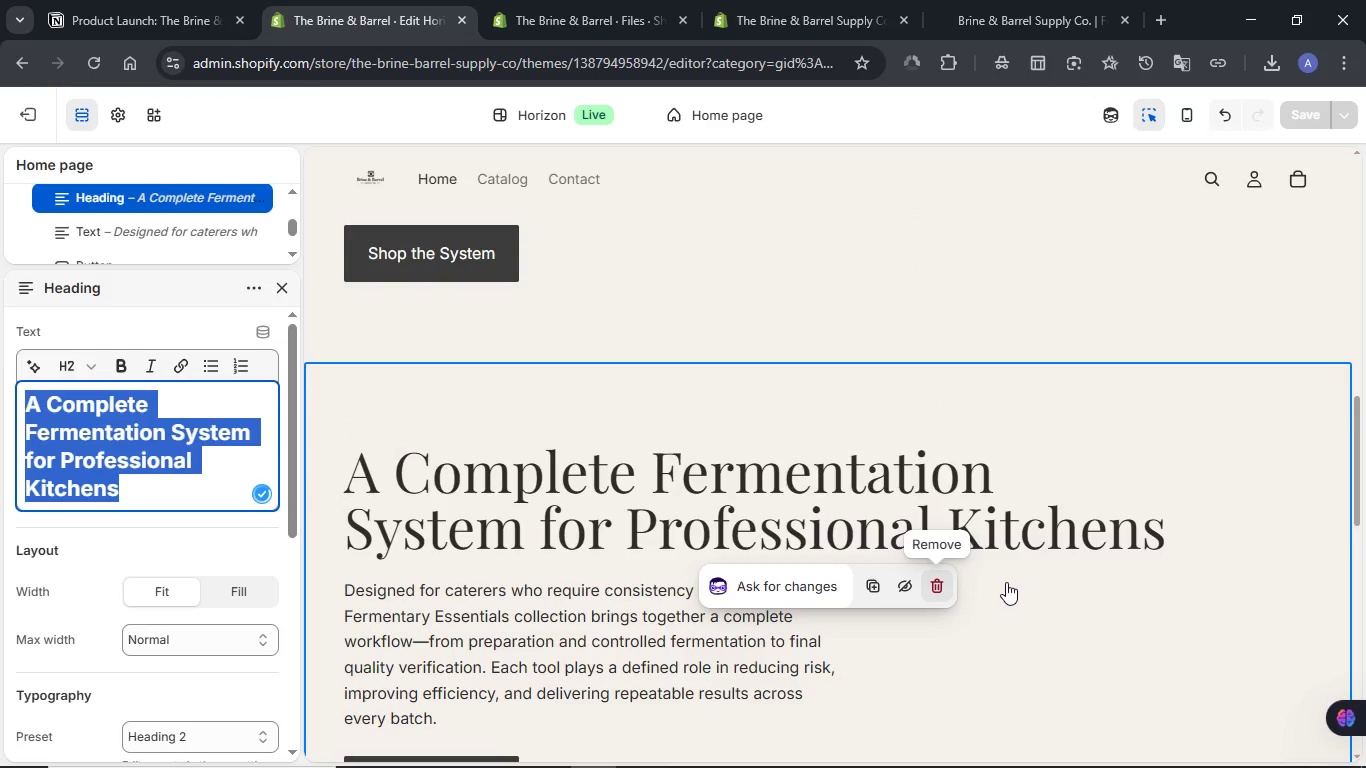 
left_click([881, 479])
 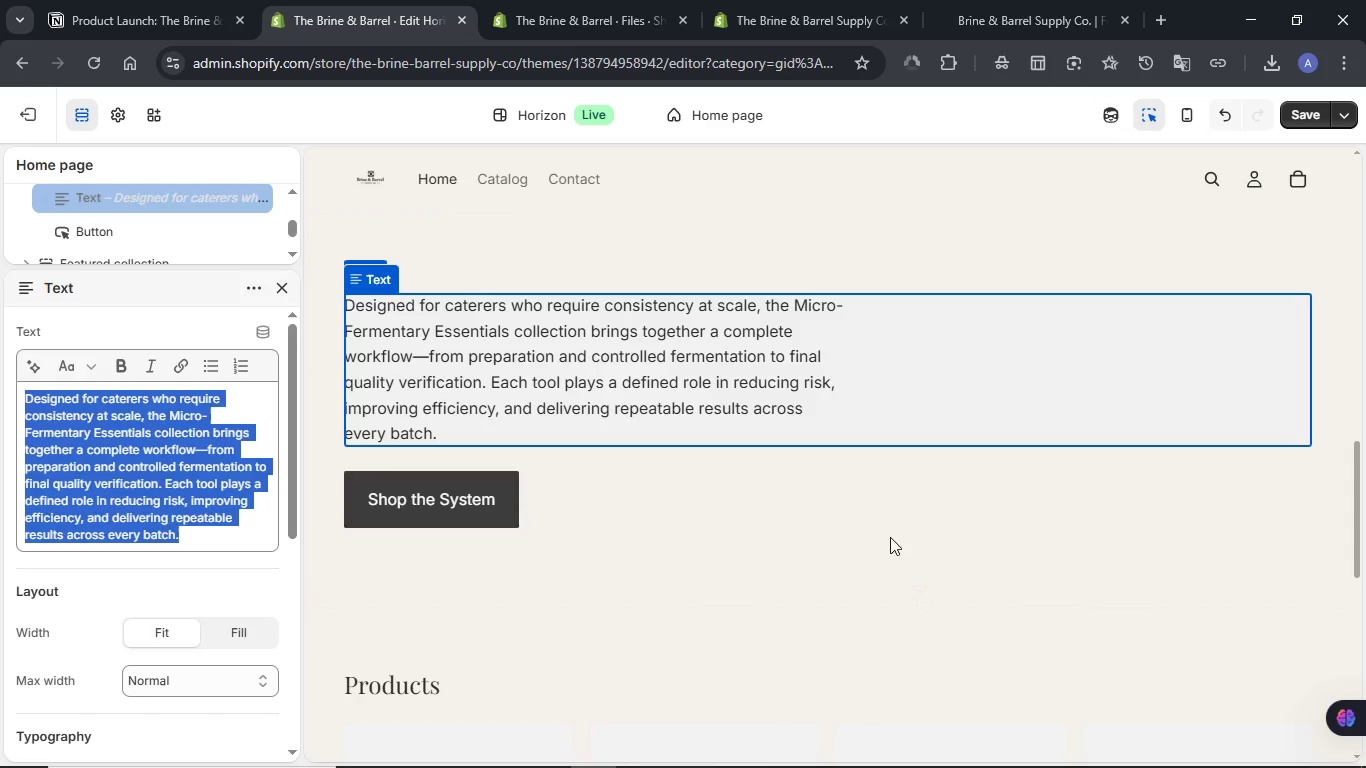 
left_click([883, 513])
 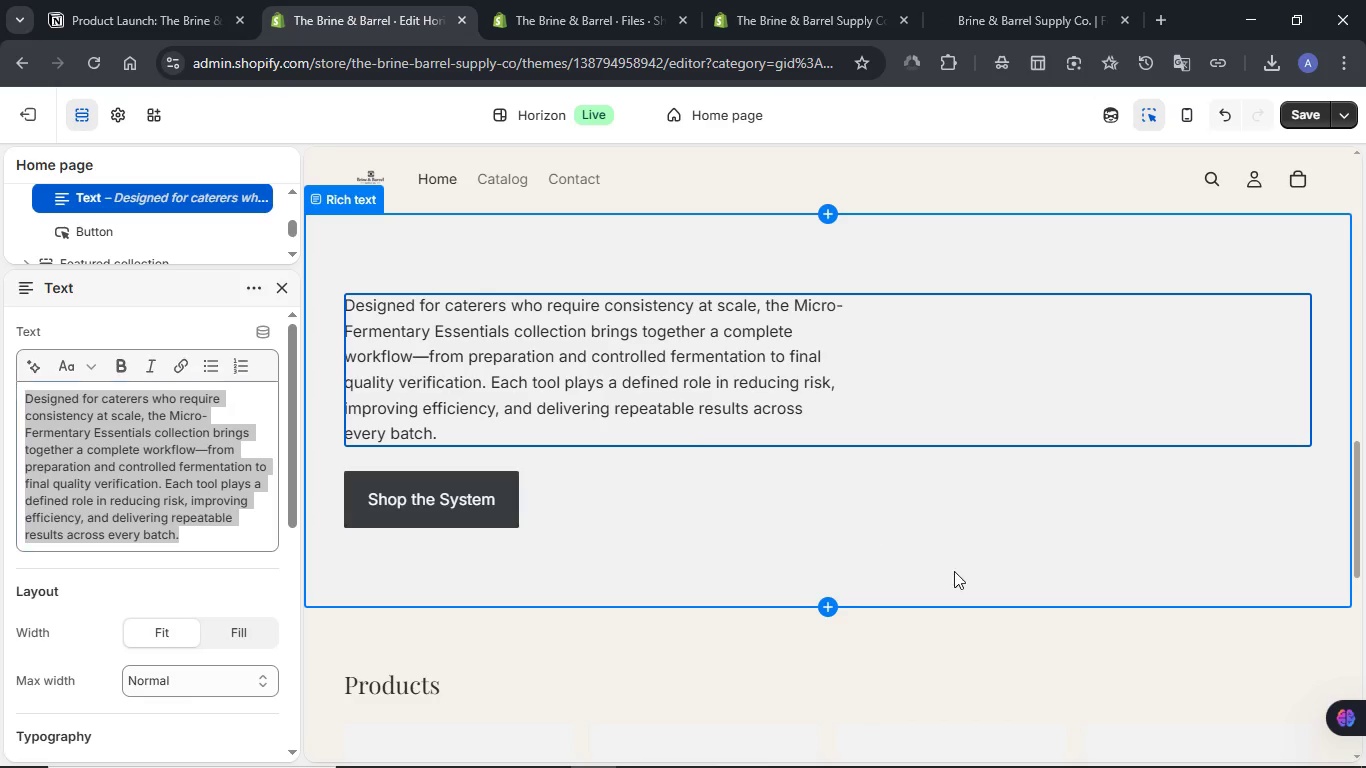 
mouse_move([991, 653])
 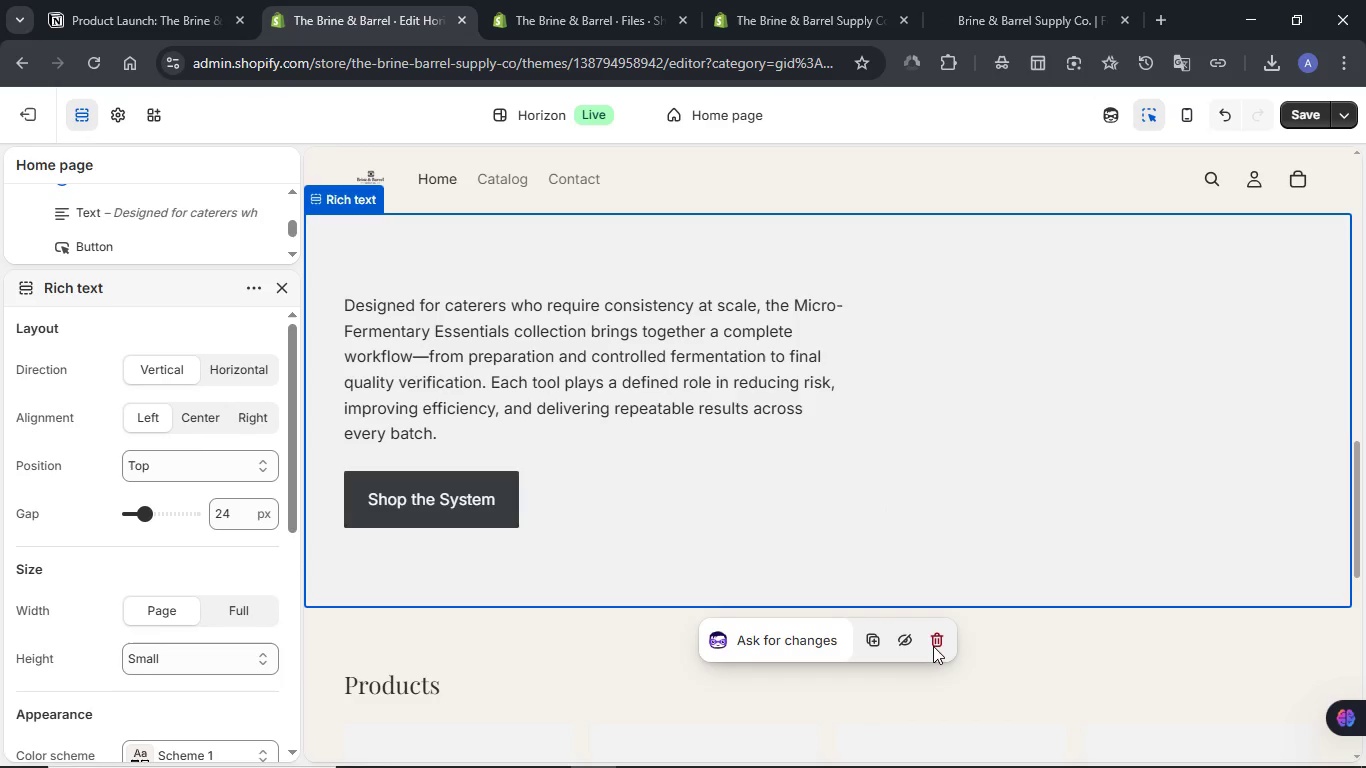 
left_click([932, 646])
 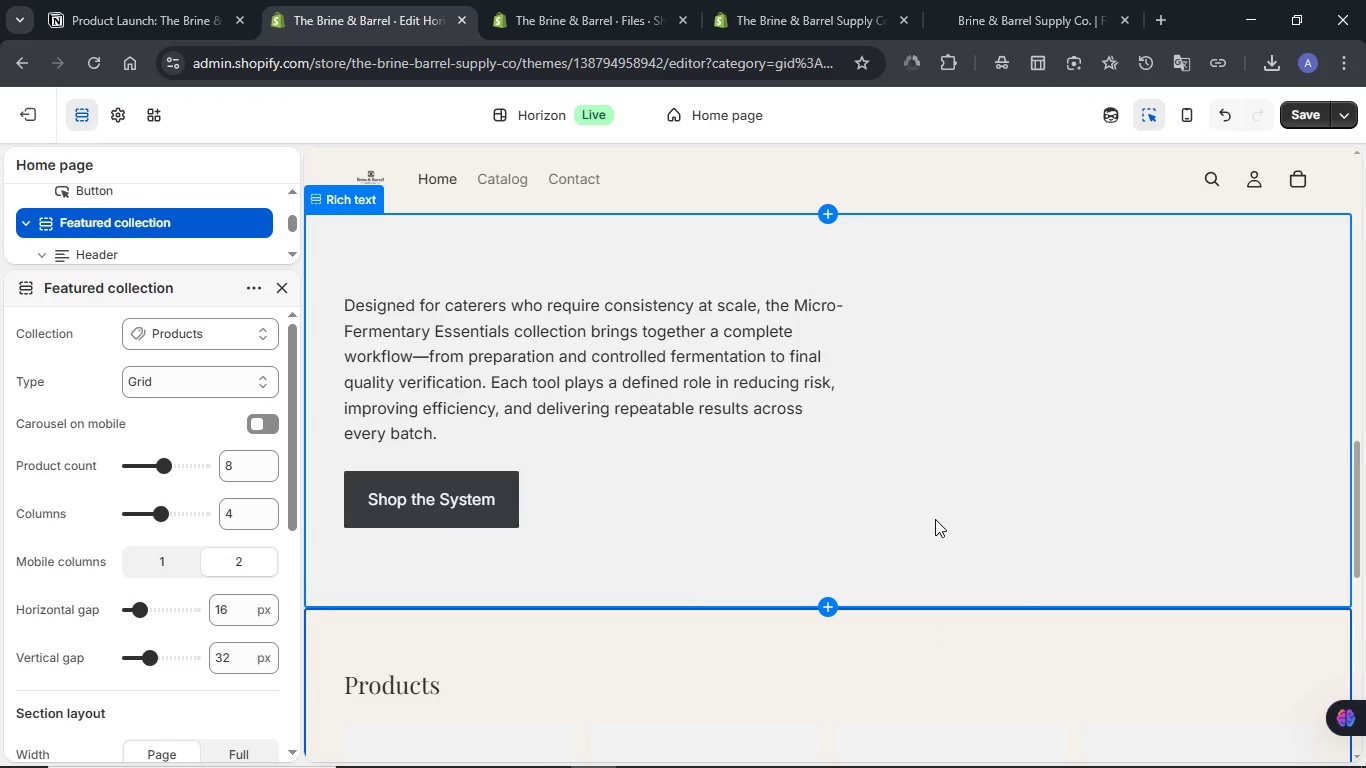 
wait(5.91)
 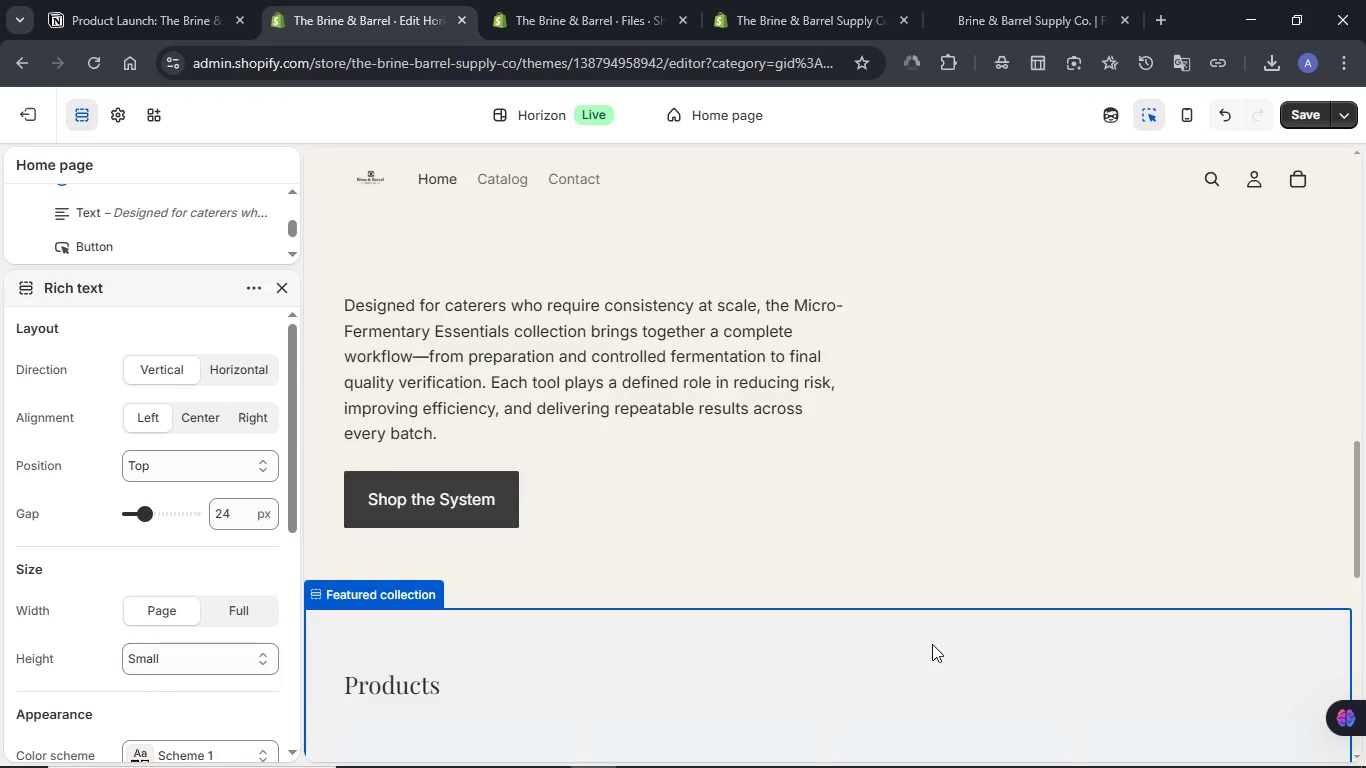 
left_click([939, 473])
 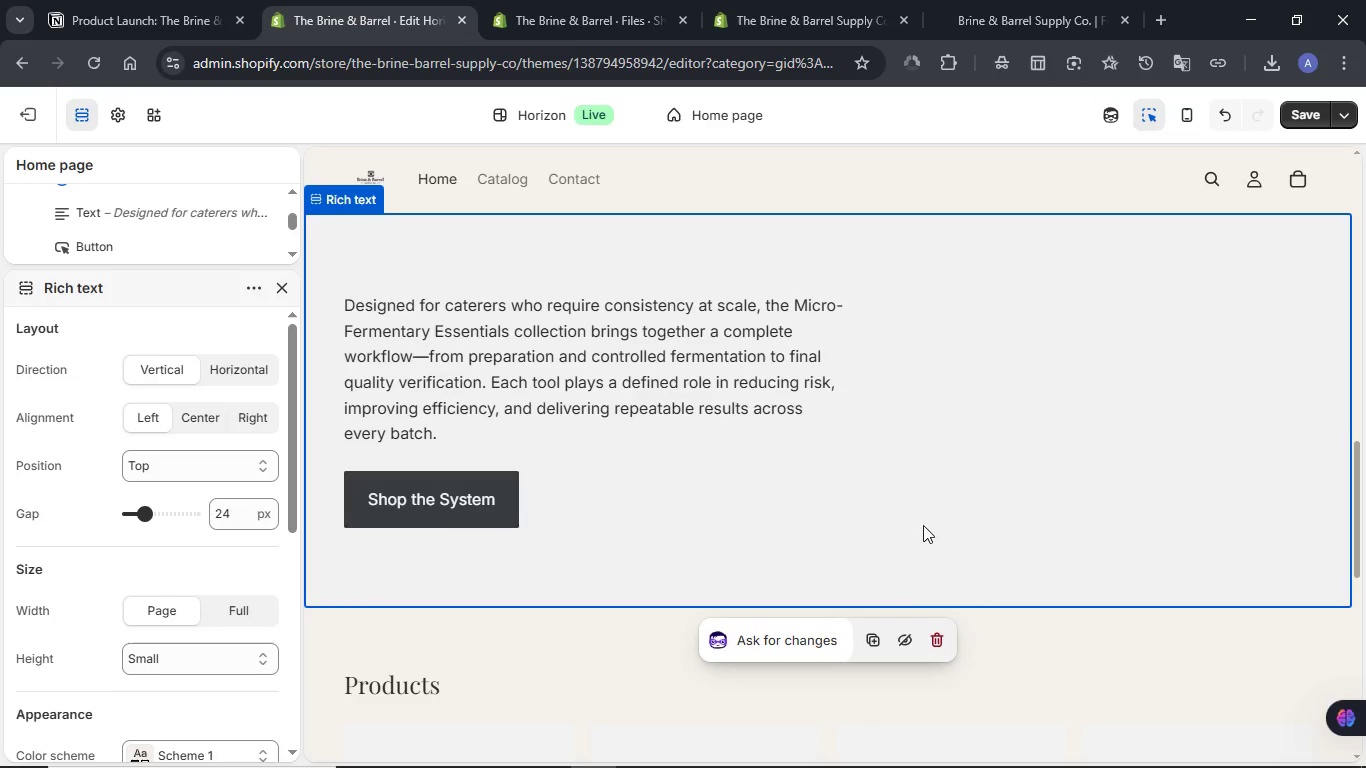 
left_click([940, 645])
 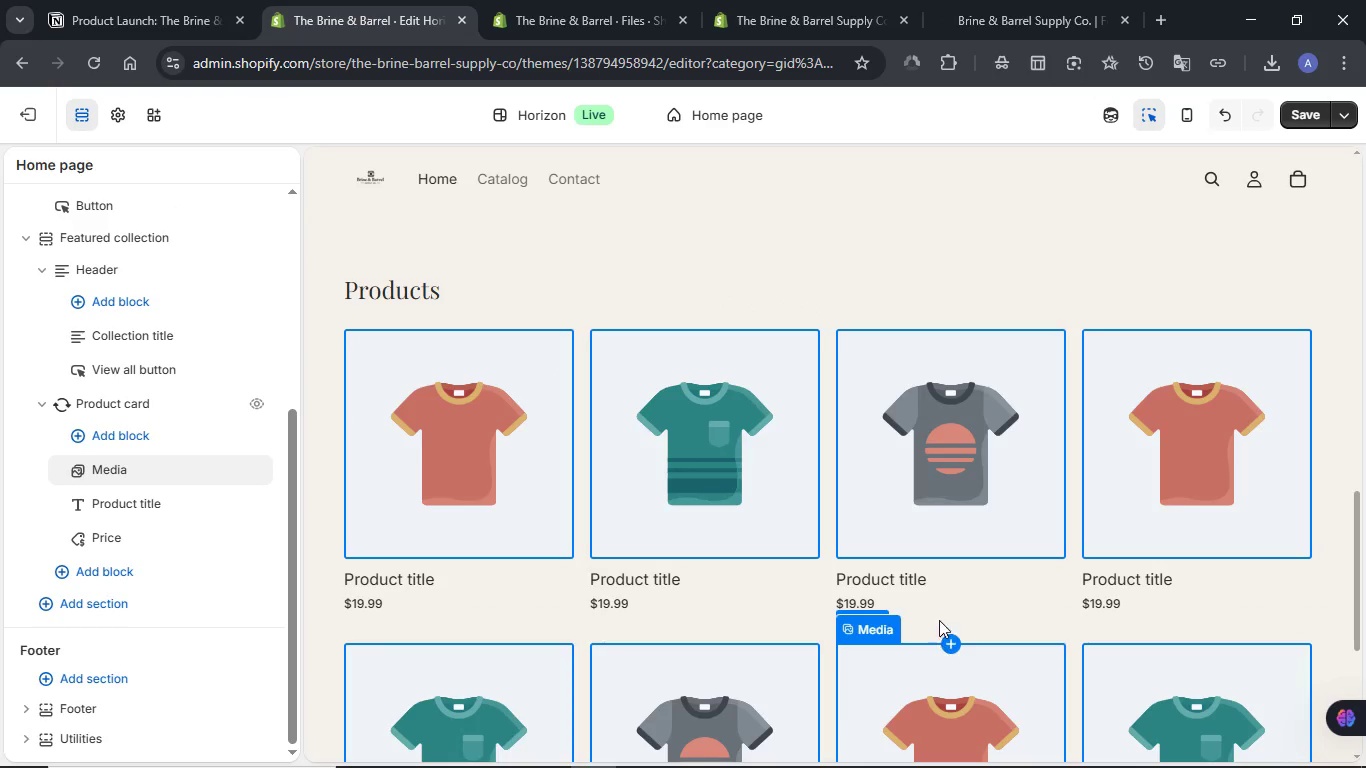 
scroll: coordinate [849, 532], scroll_direction: up, amount: 7.0
 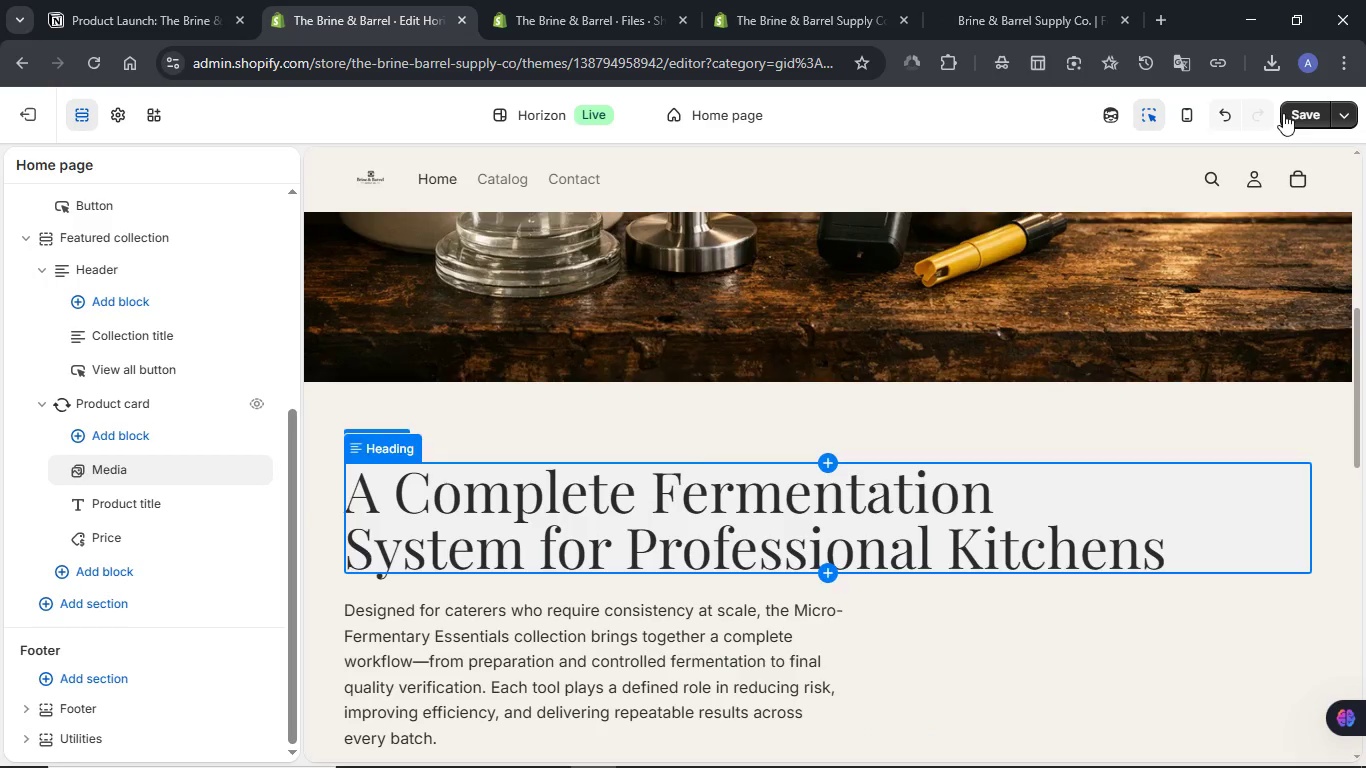 
left_click([1298, 113])
 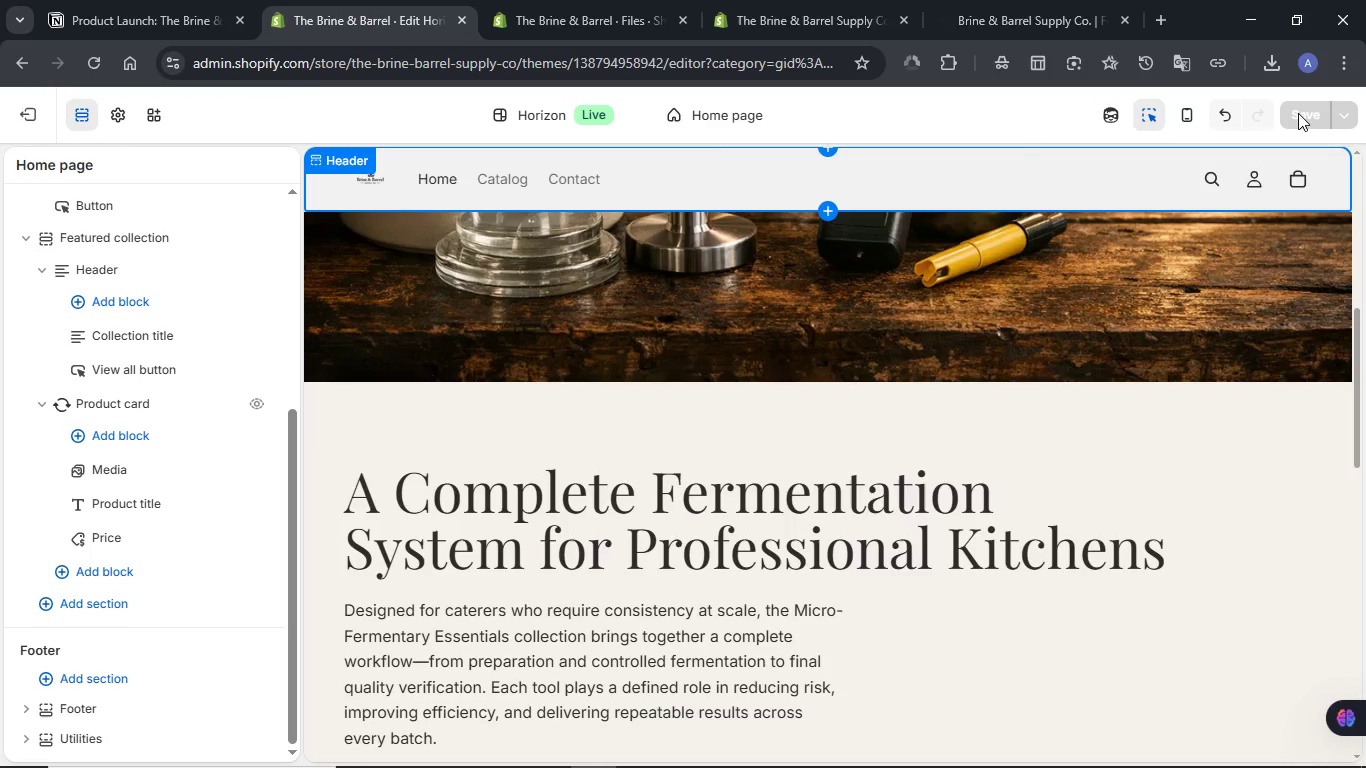 
wait(19.52)
 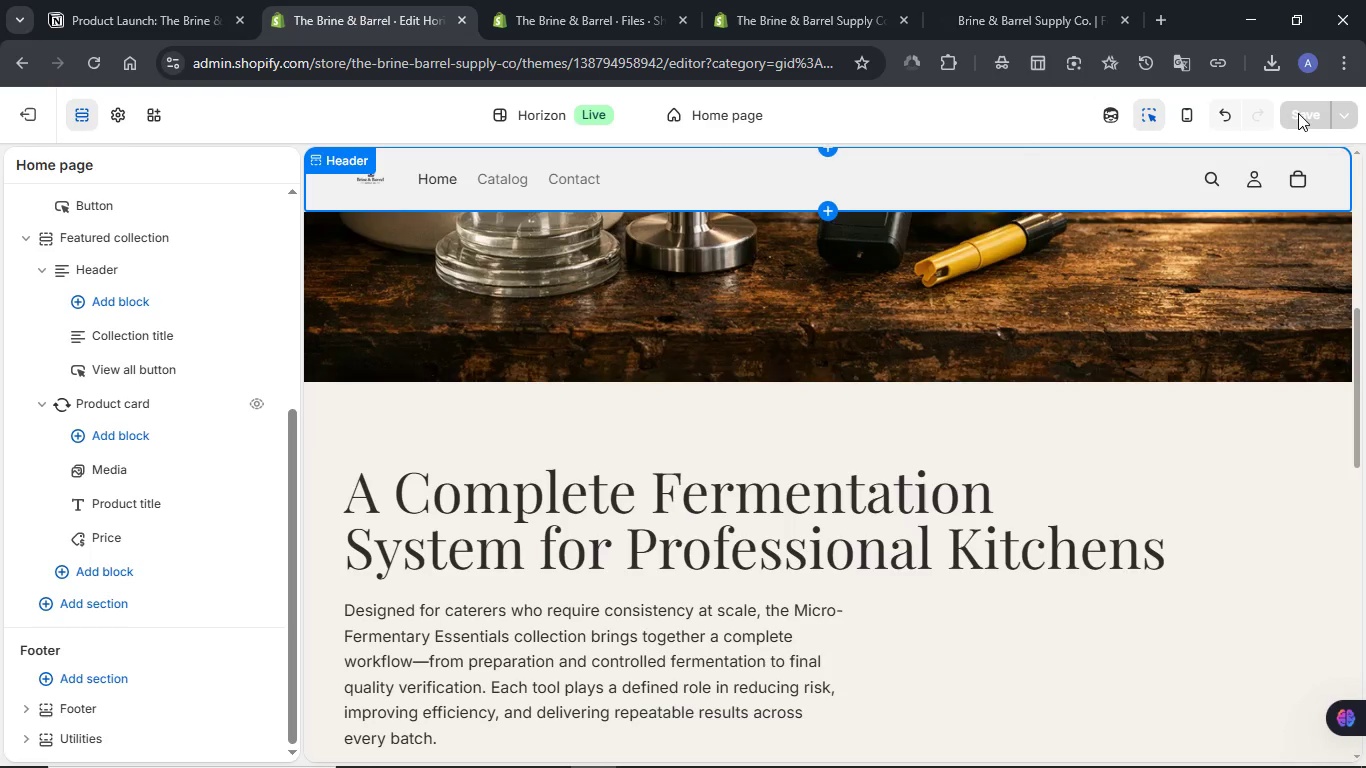 
scroll: coordinate [941, 398], scroll_direction: down, amount: 8.0
 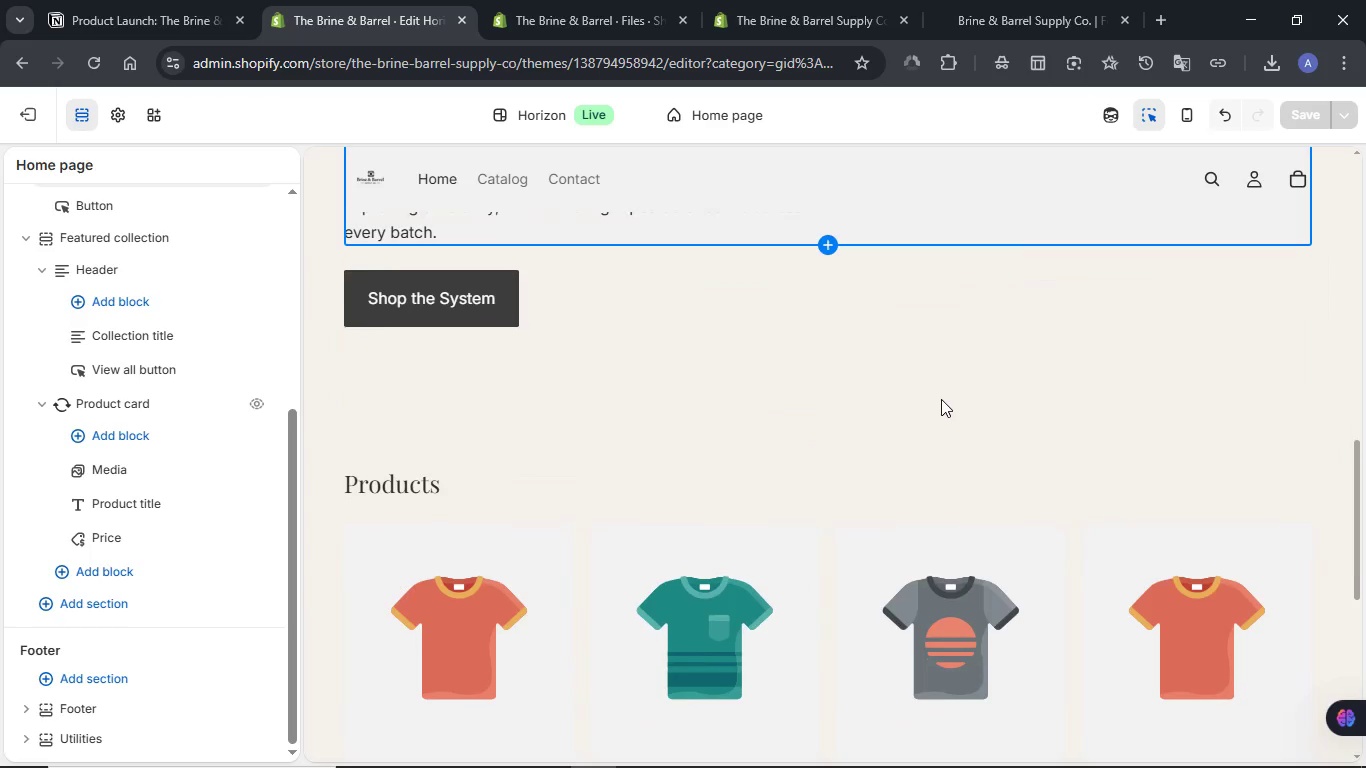 
scroll: coordinate [943, 399], scroll_direction: up, amount: 2.0
 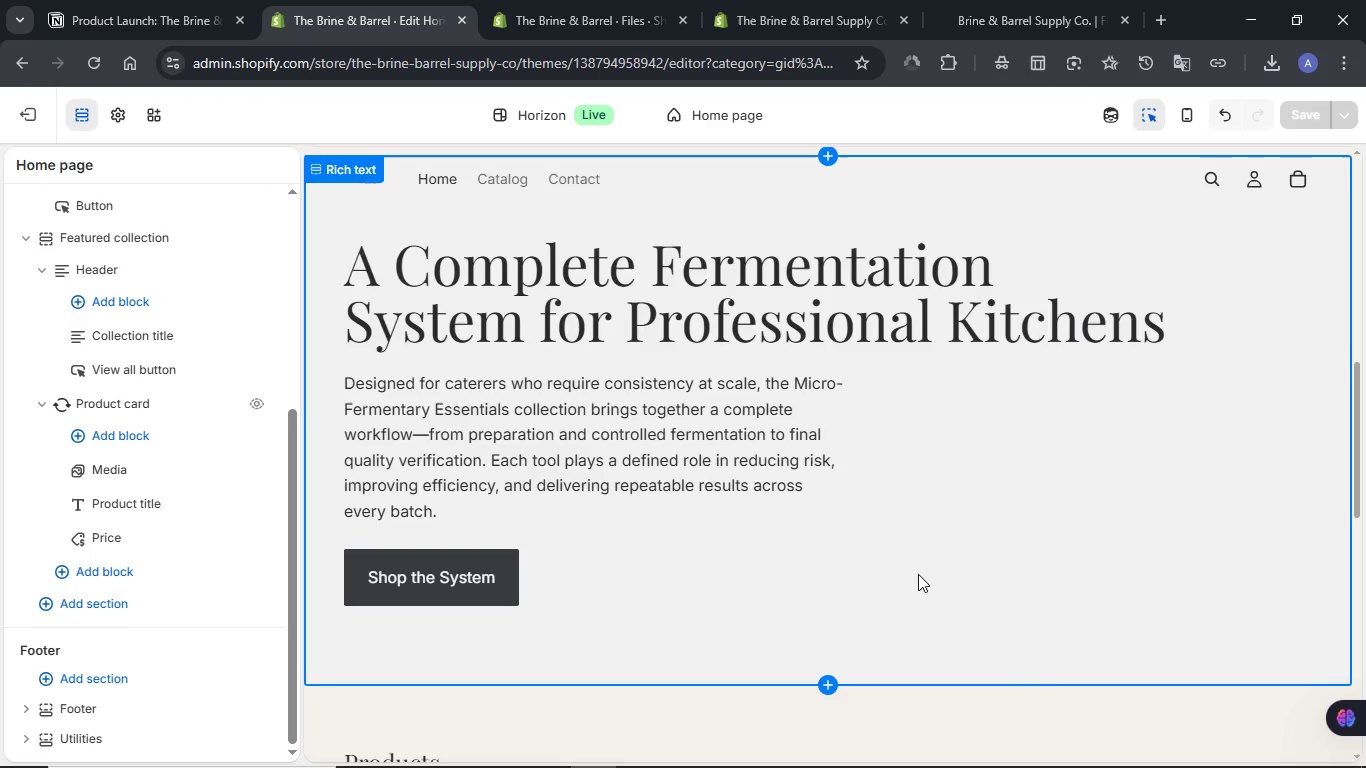 
wait(6.1)
 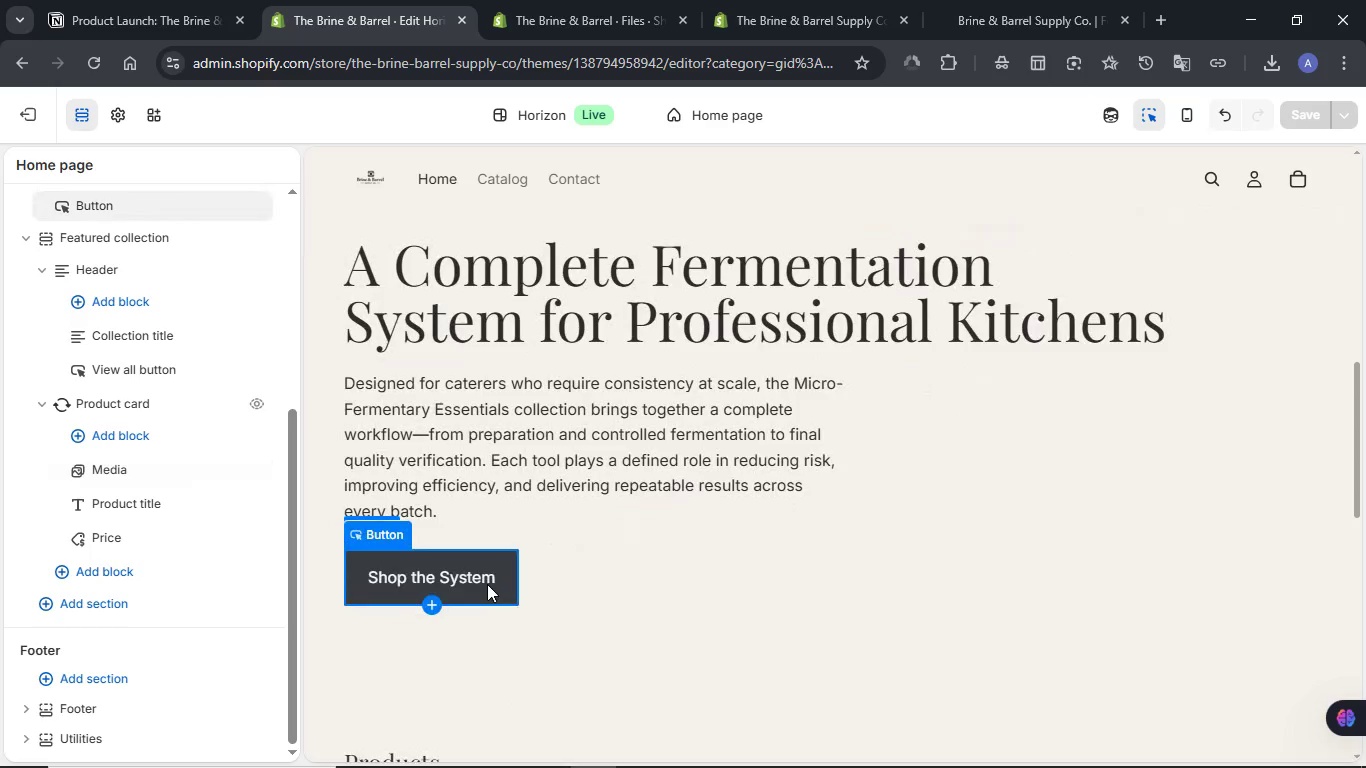 
scroll: coordinate [918, 573], scroll_direction: up, amount: 6.0
 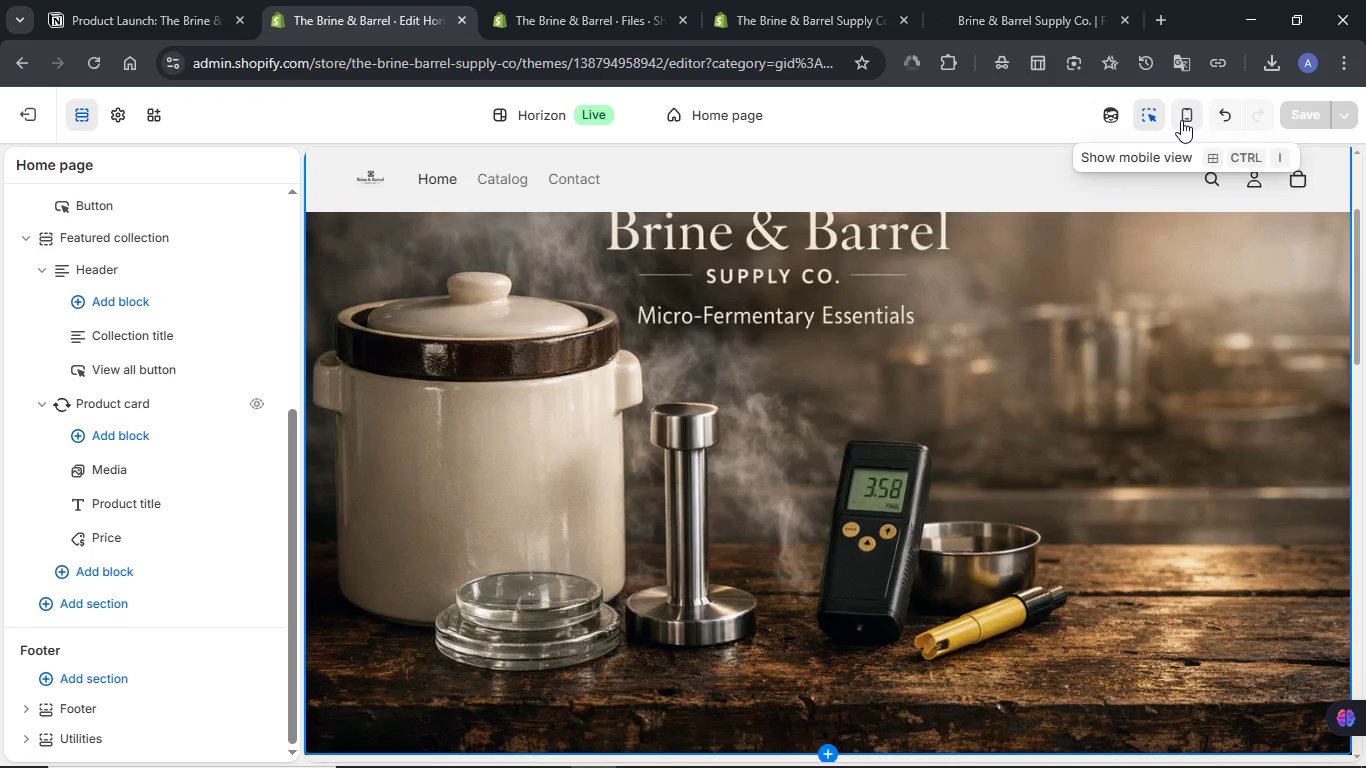 
left_click([1181, 120])
 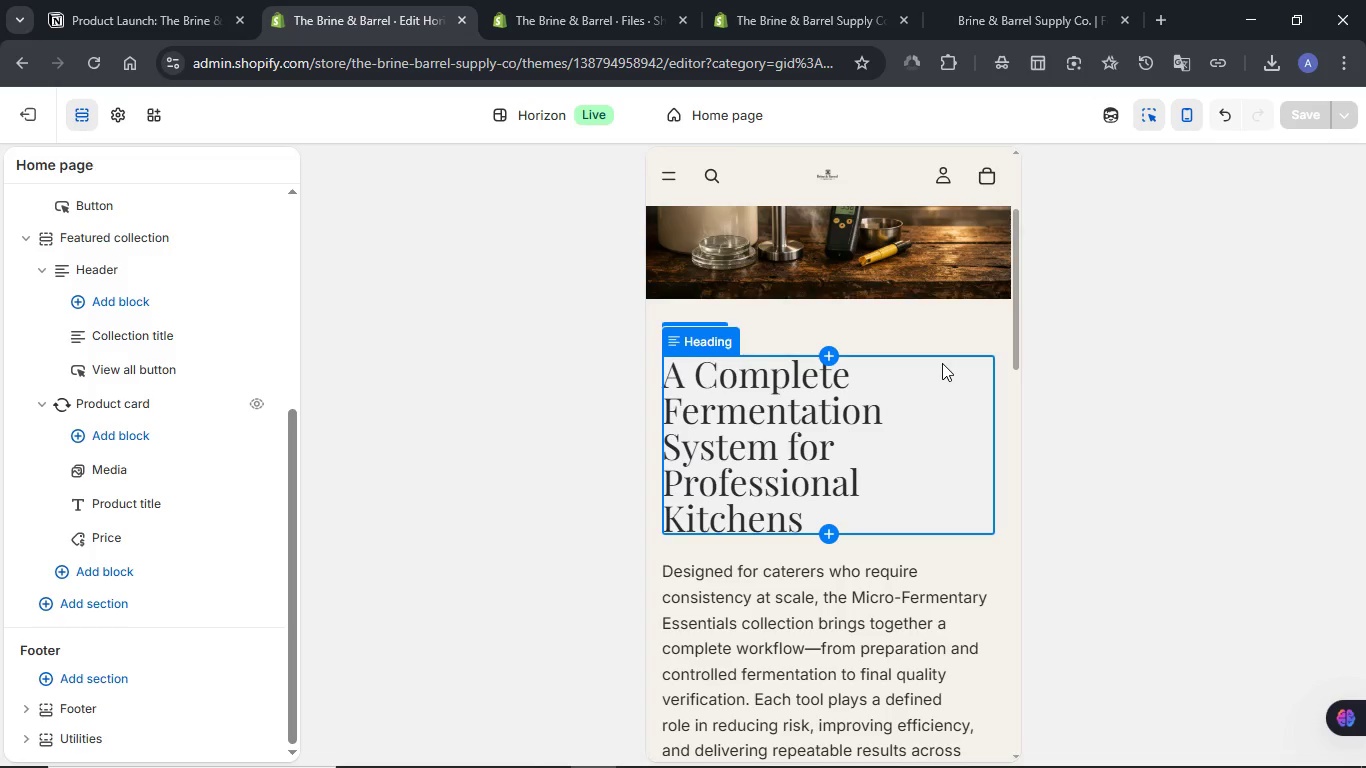 
wait(5.03)
 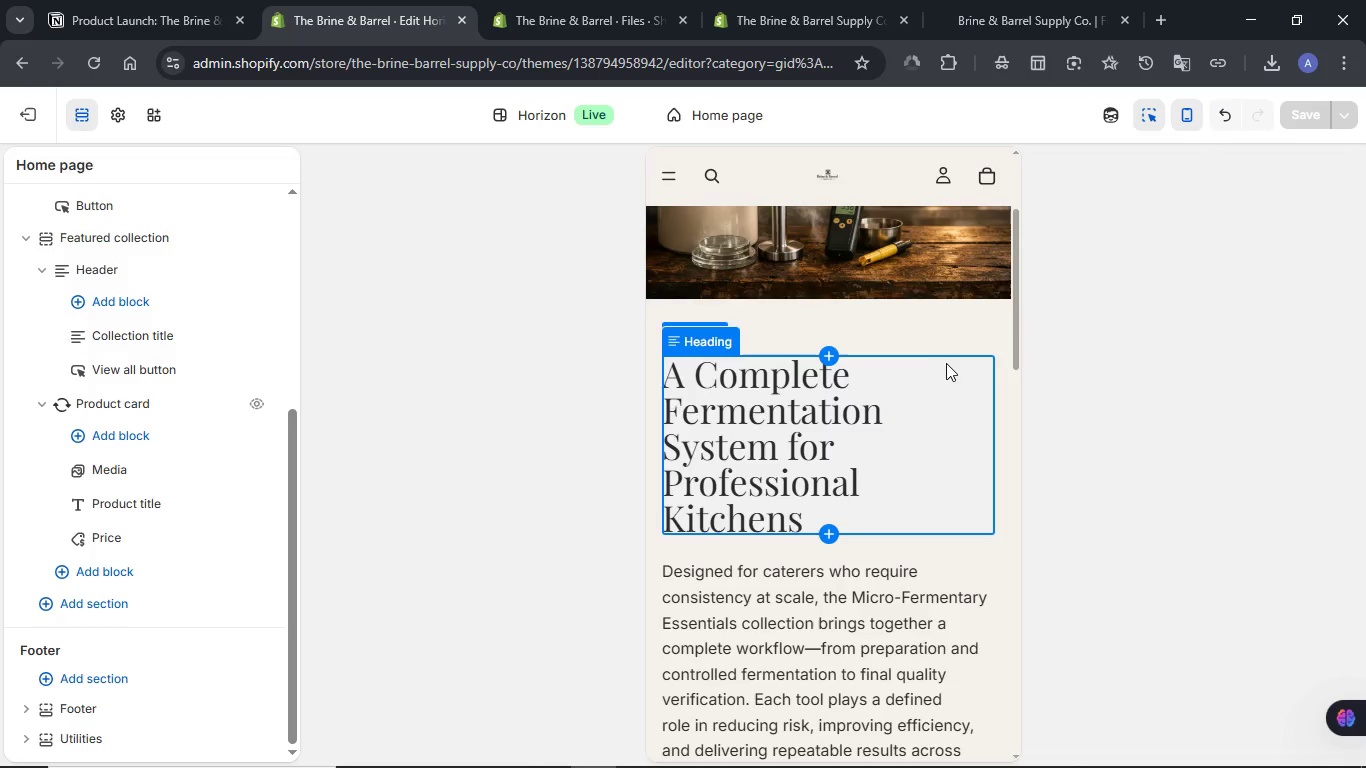 
scroll: coordinate [942, 363], scroll_direction: down, amount: 1.0
 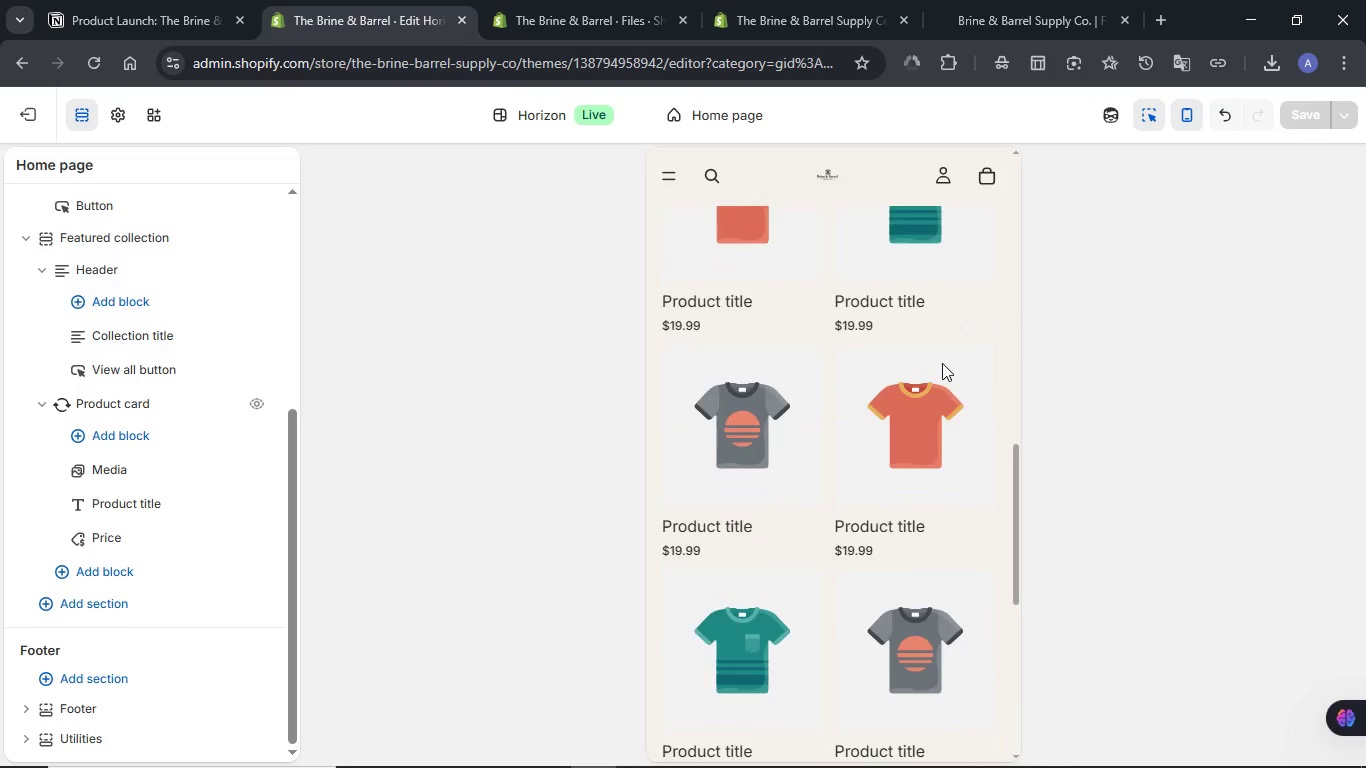 
scroll: coordinate [942, 363], scroll_direction: up, amount: 22.0
 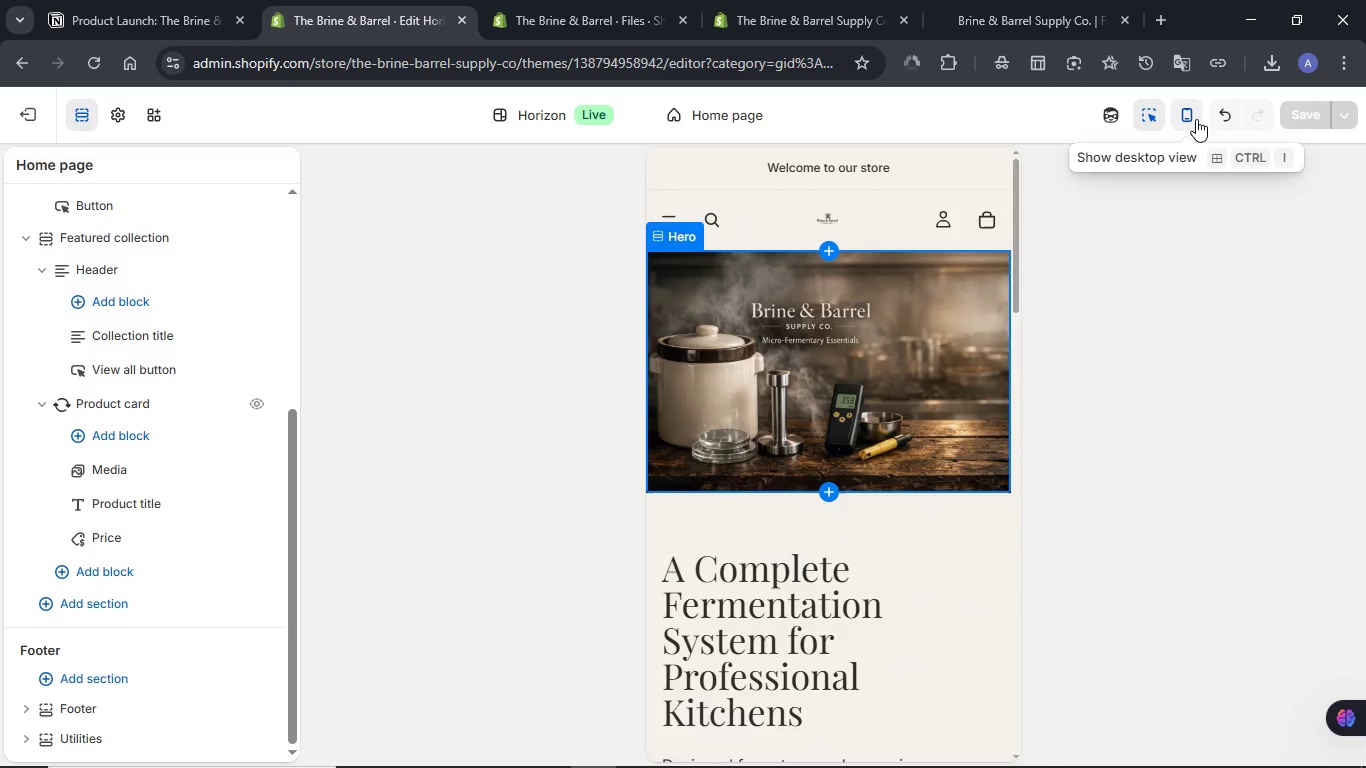 
left_click([1196, 119])
 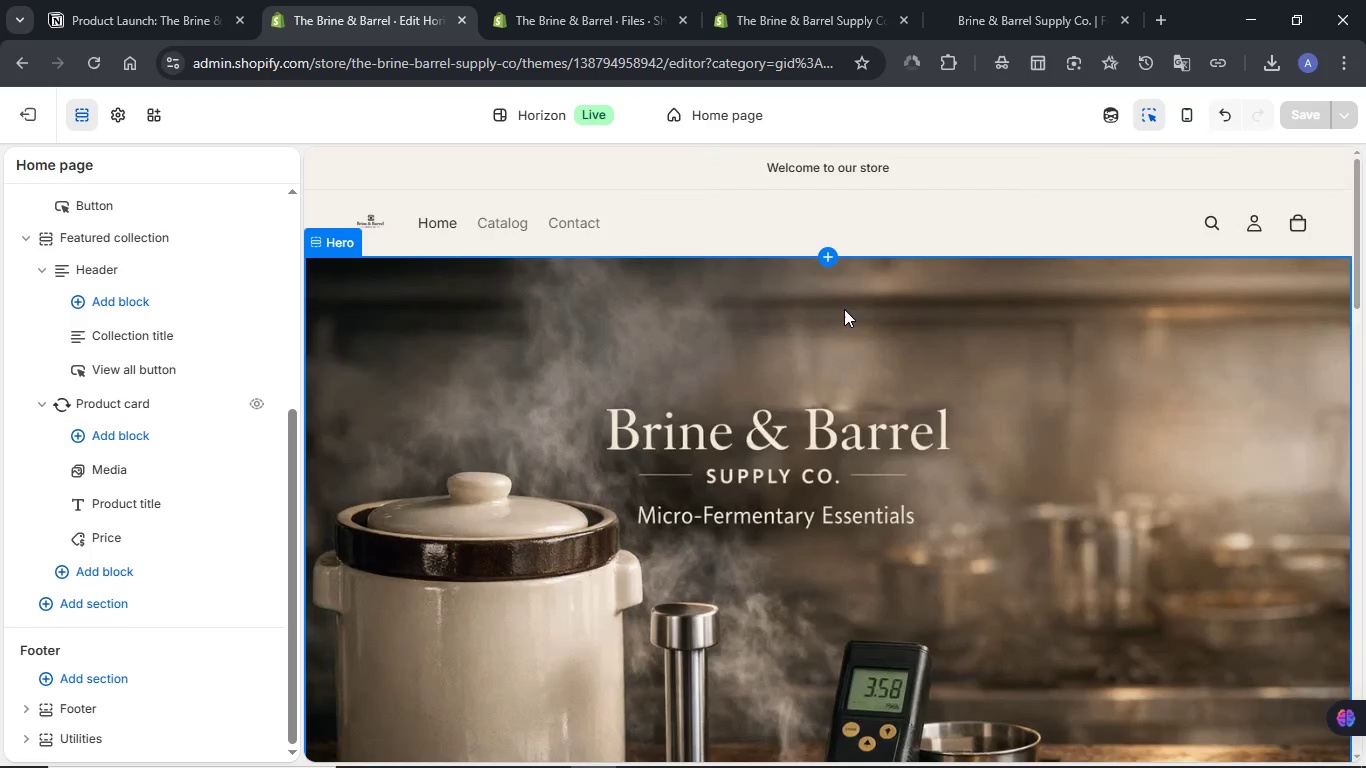 
left_click([546, 8])
 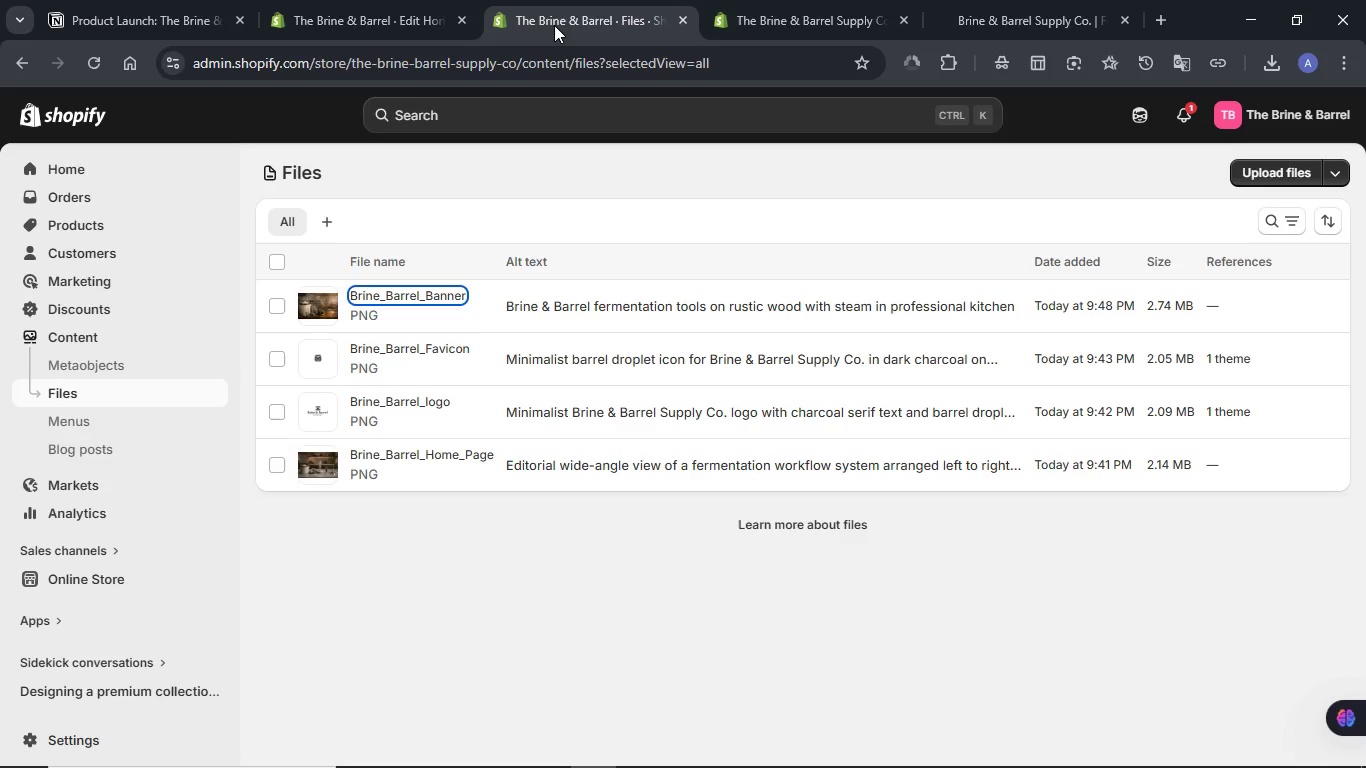 
left_click_drag(start_coordinate=[554, 25], to_coordinate=[568, 17])
 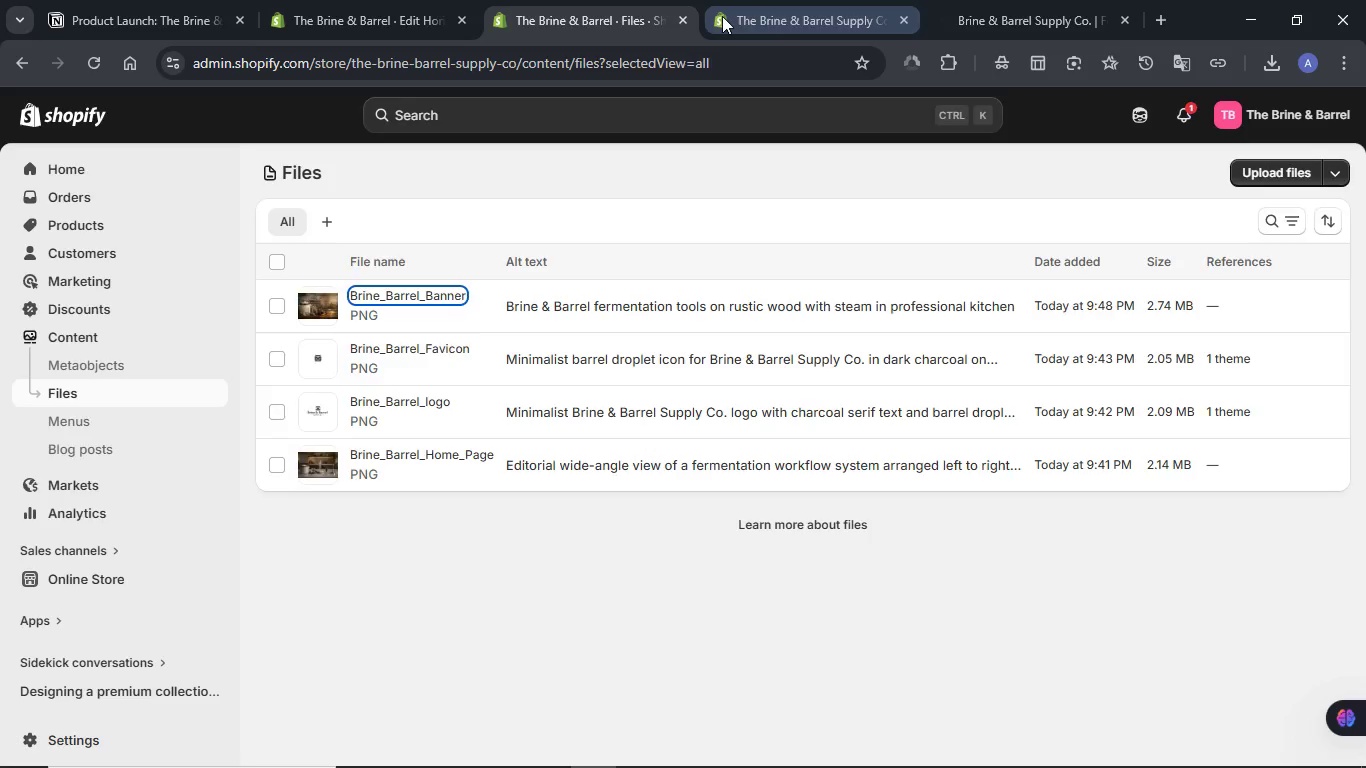 
left_click_drag(start_coordinate=[765, 16], to_coordinate=[358, 14])
 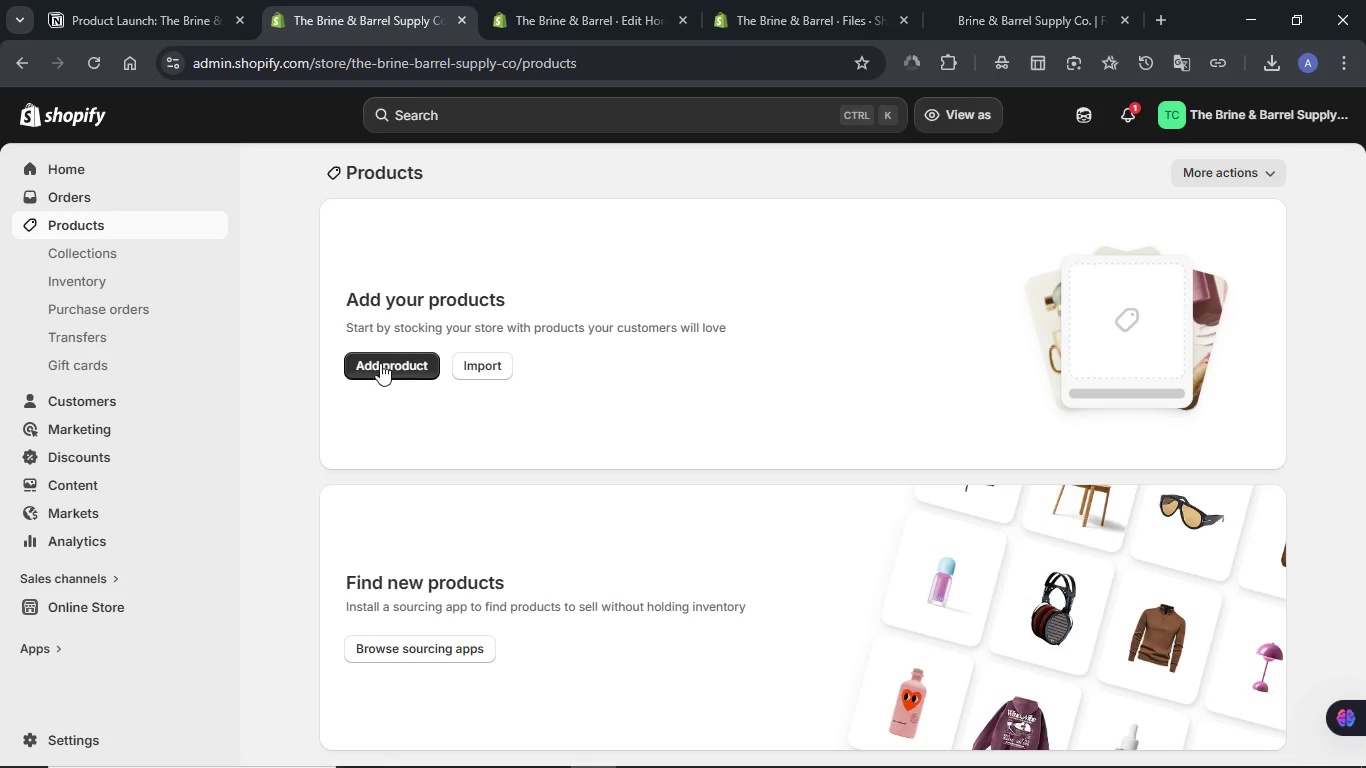 
left_click([380, 363])
 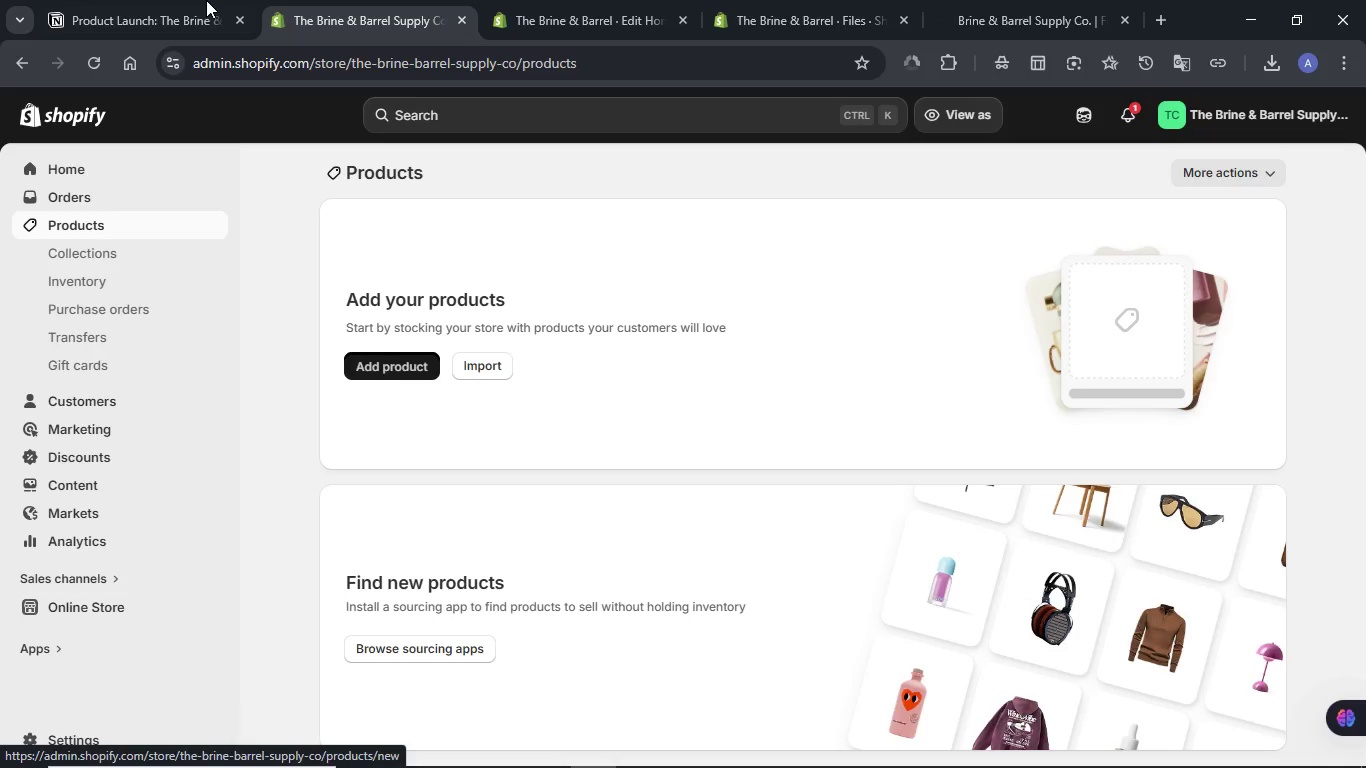 
left_click([206, 0])
 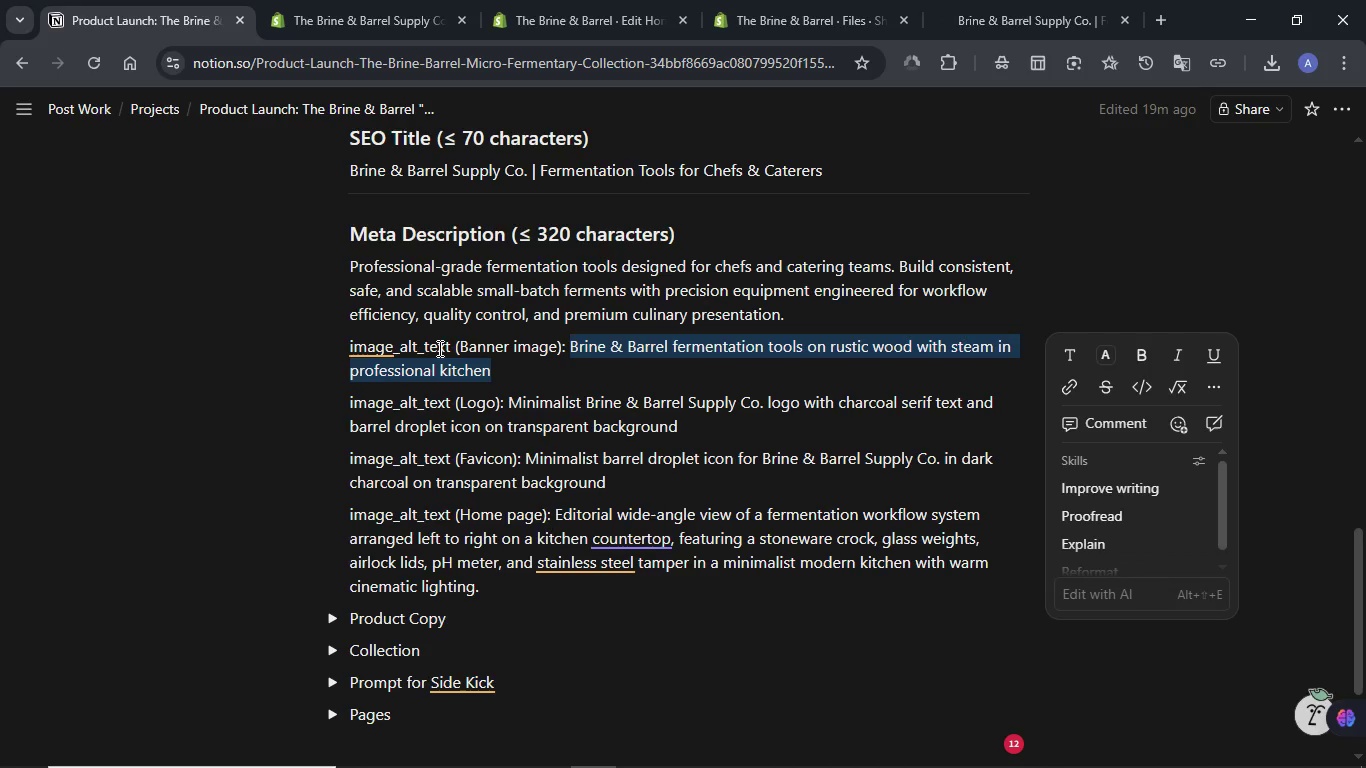 
scroll: coordinate [437, 347], scroll_direction: up, amount: 6.0
 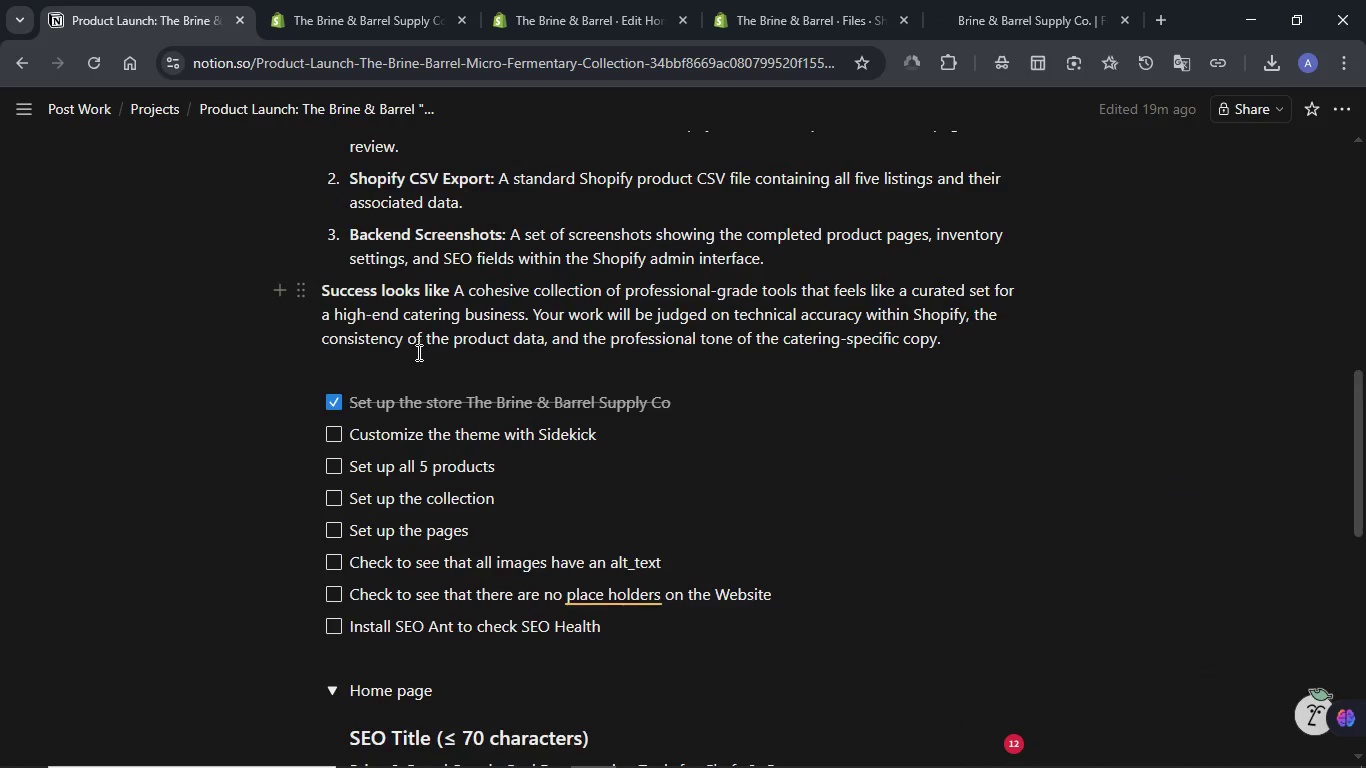 
scroll: coordinate [417, 352], scroll_direction: down, amount: 2.0
 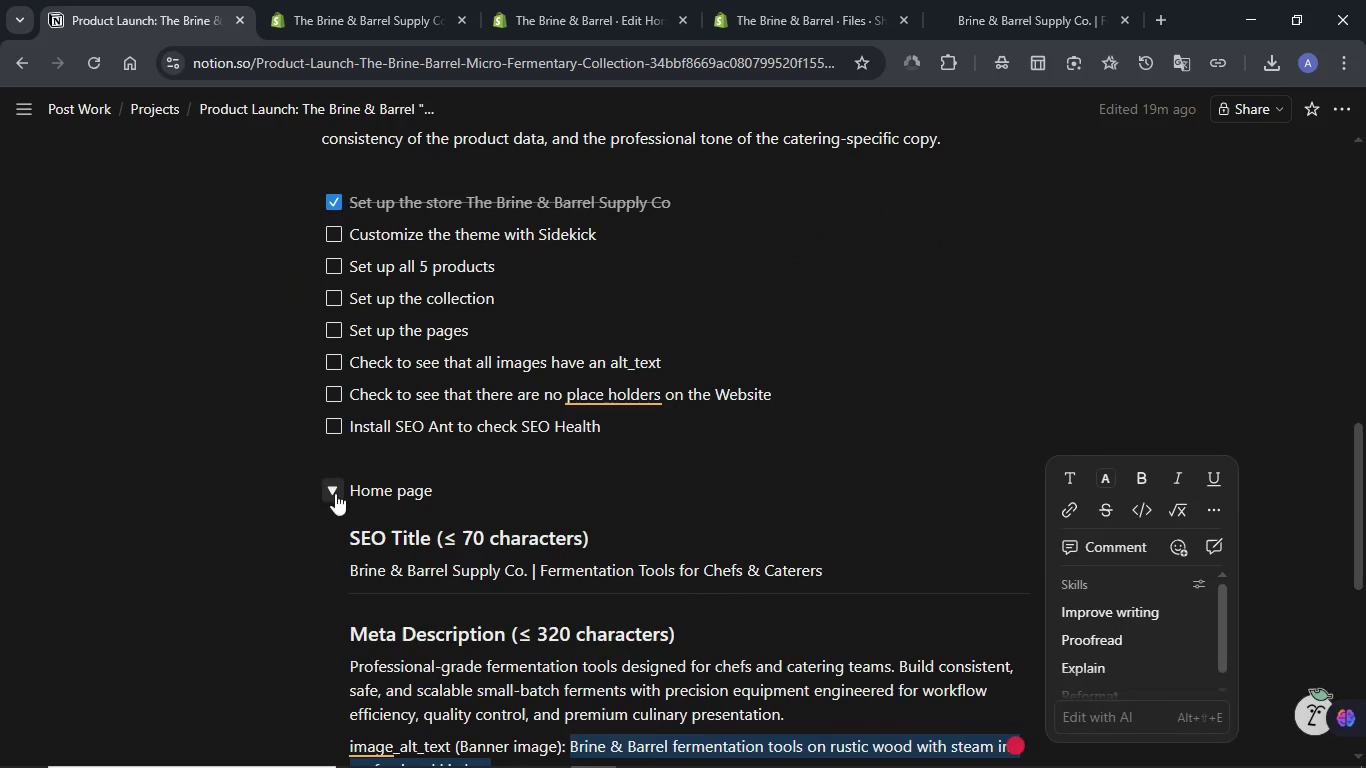 
left_click([335, 493])
 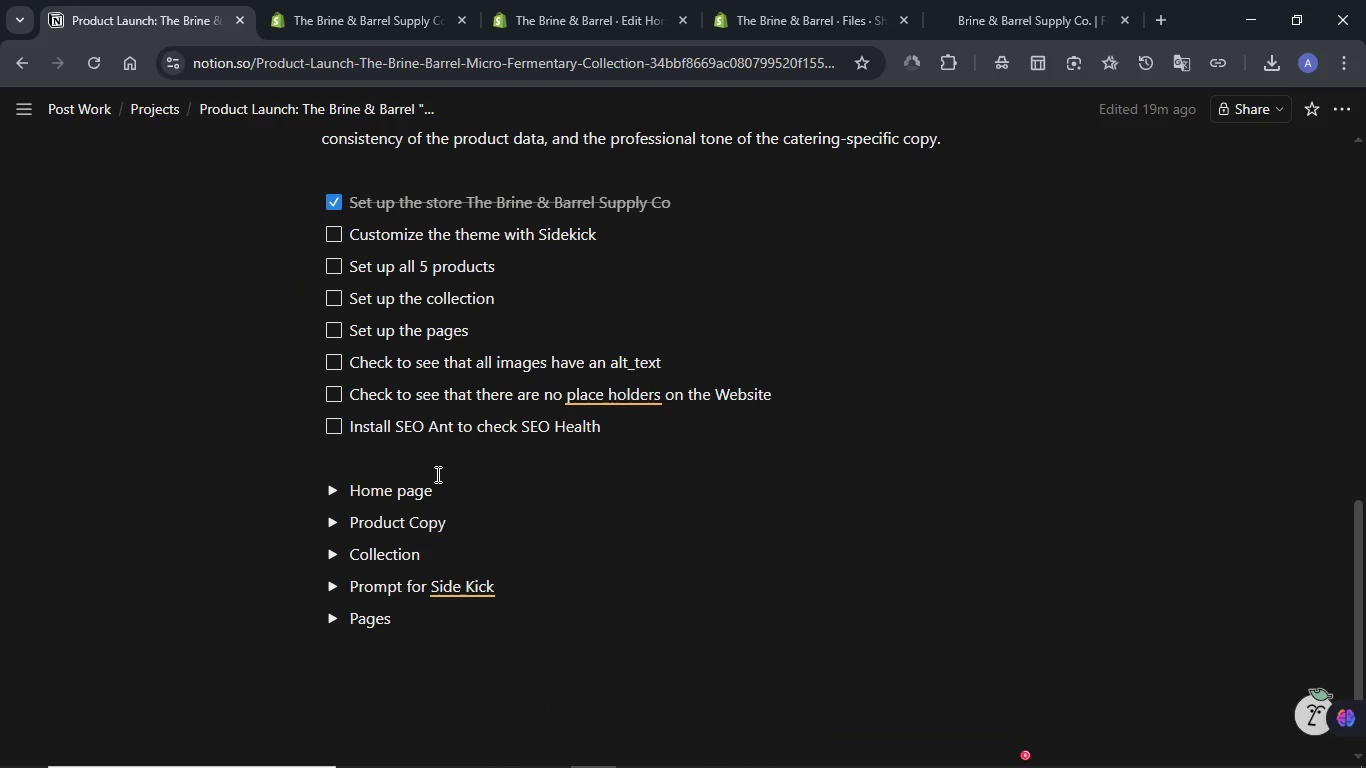 
scroll: coordinate [436, 474], scroll_direction: down, amount: 1.0
 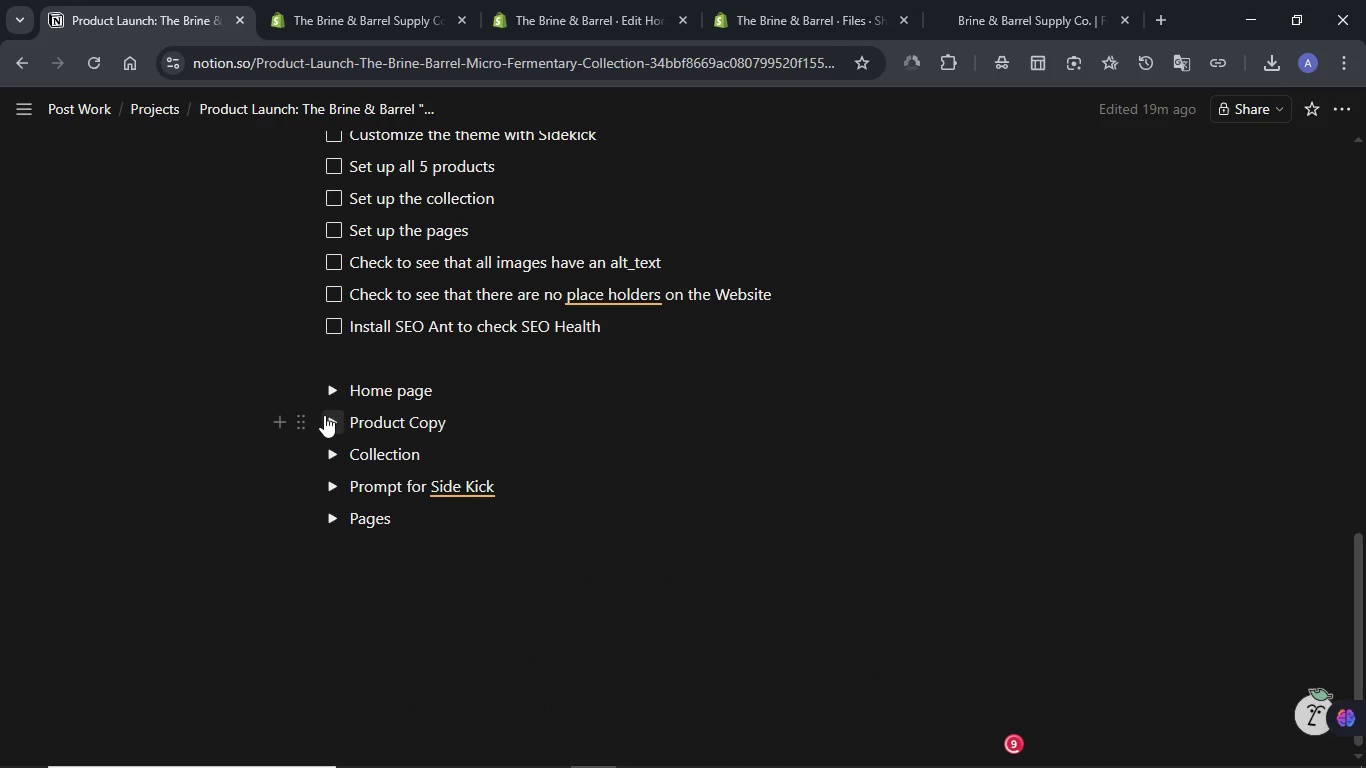 
left_click([333, 418])
 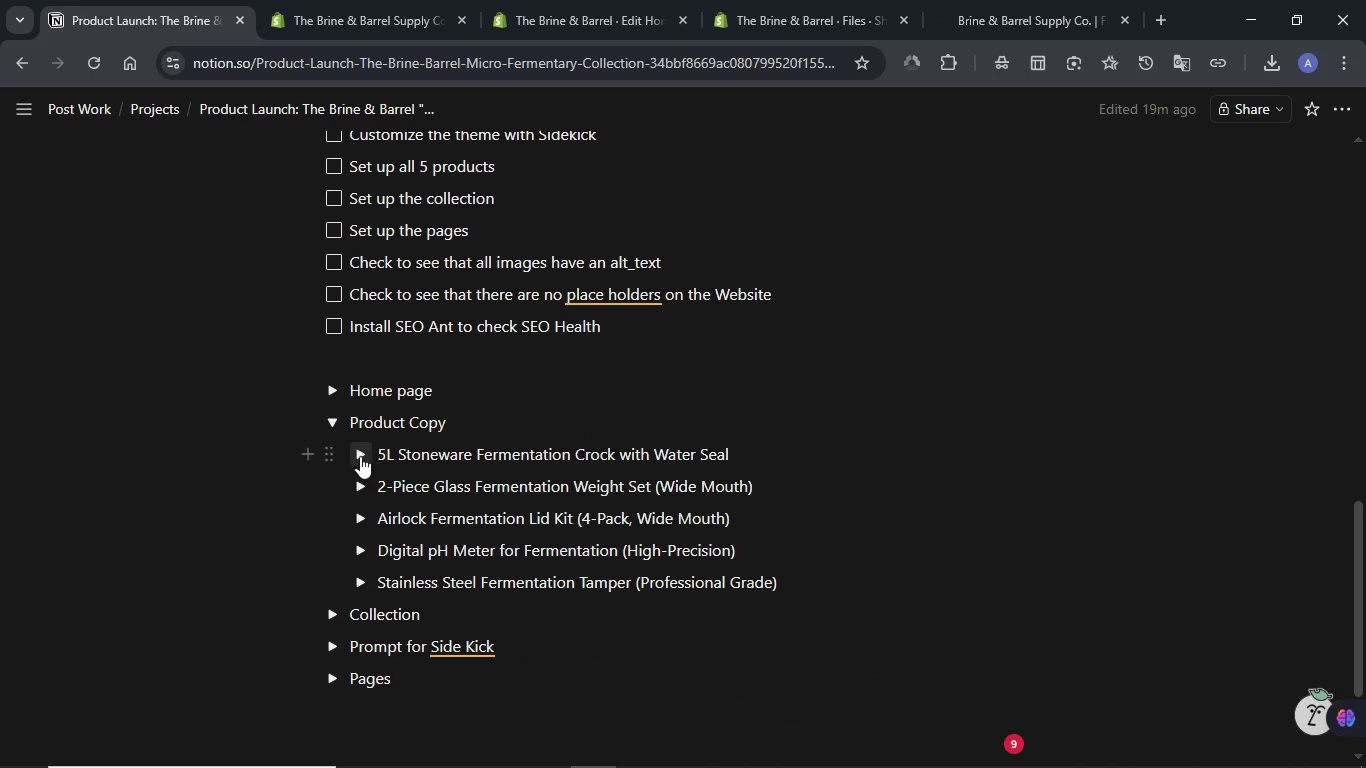 
left_click([360, 456])
 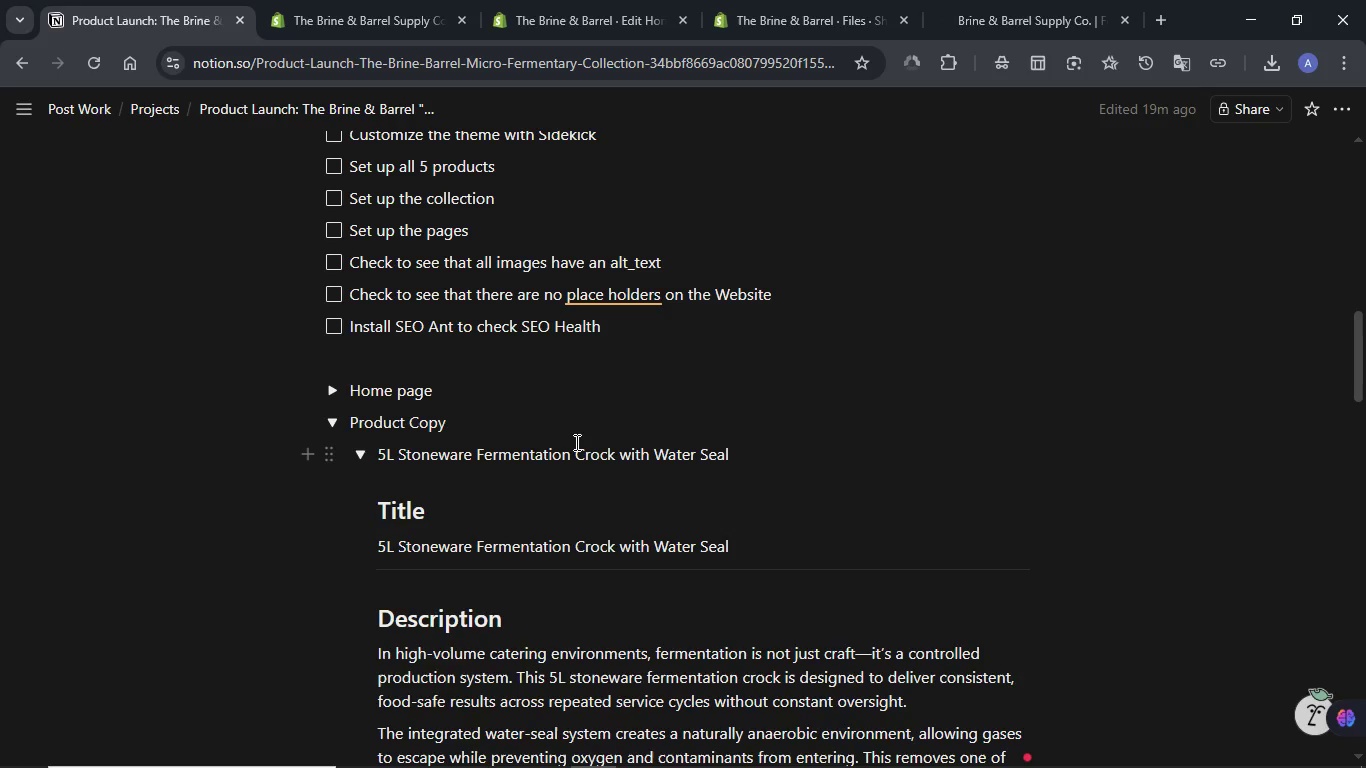 
scroll: coordinate [574, 442], scroll_direction: down, amount: 2.0
 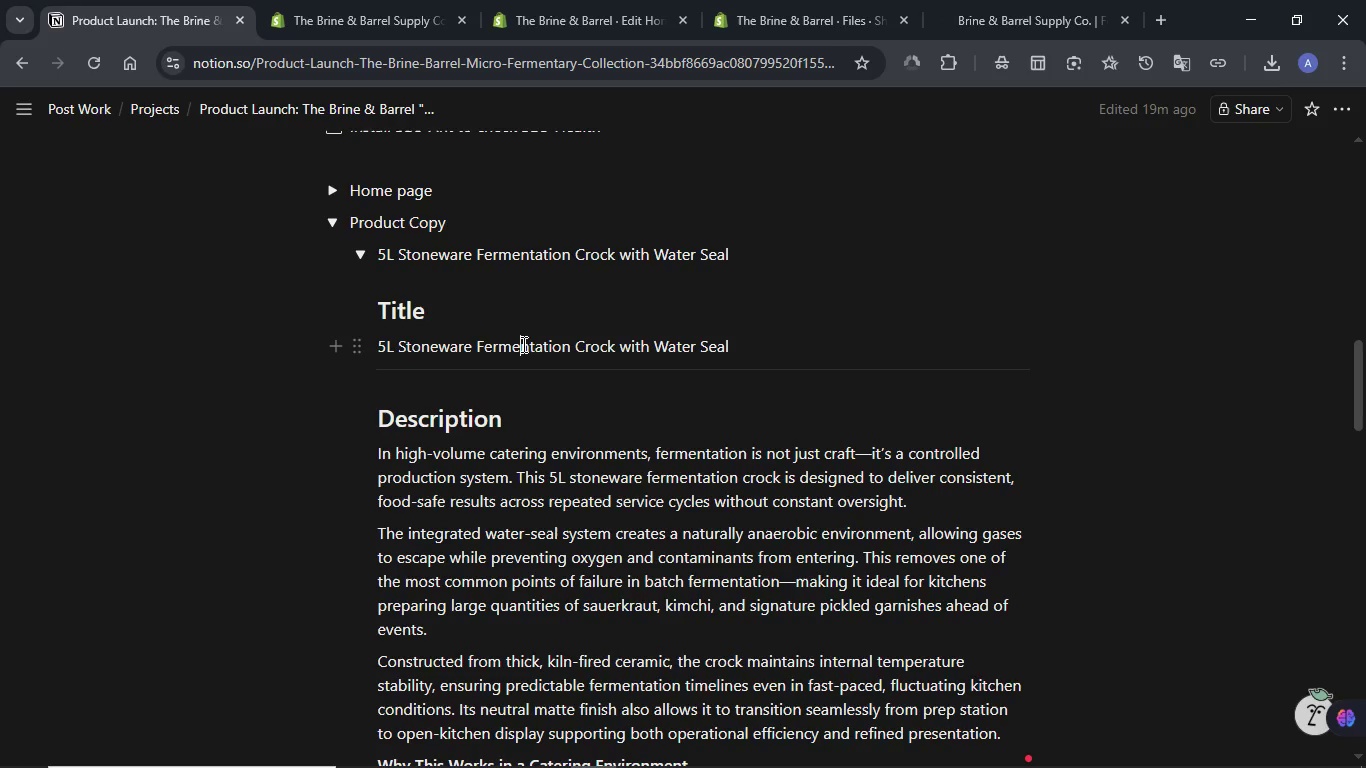 
double_click([522, 344])
 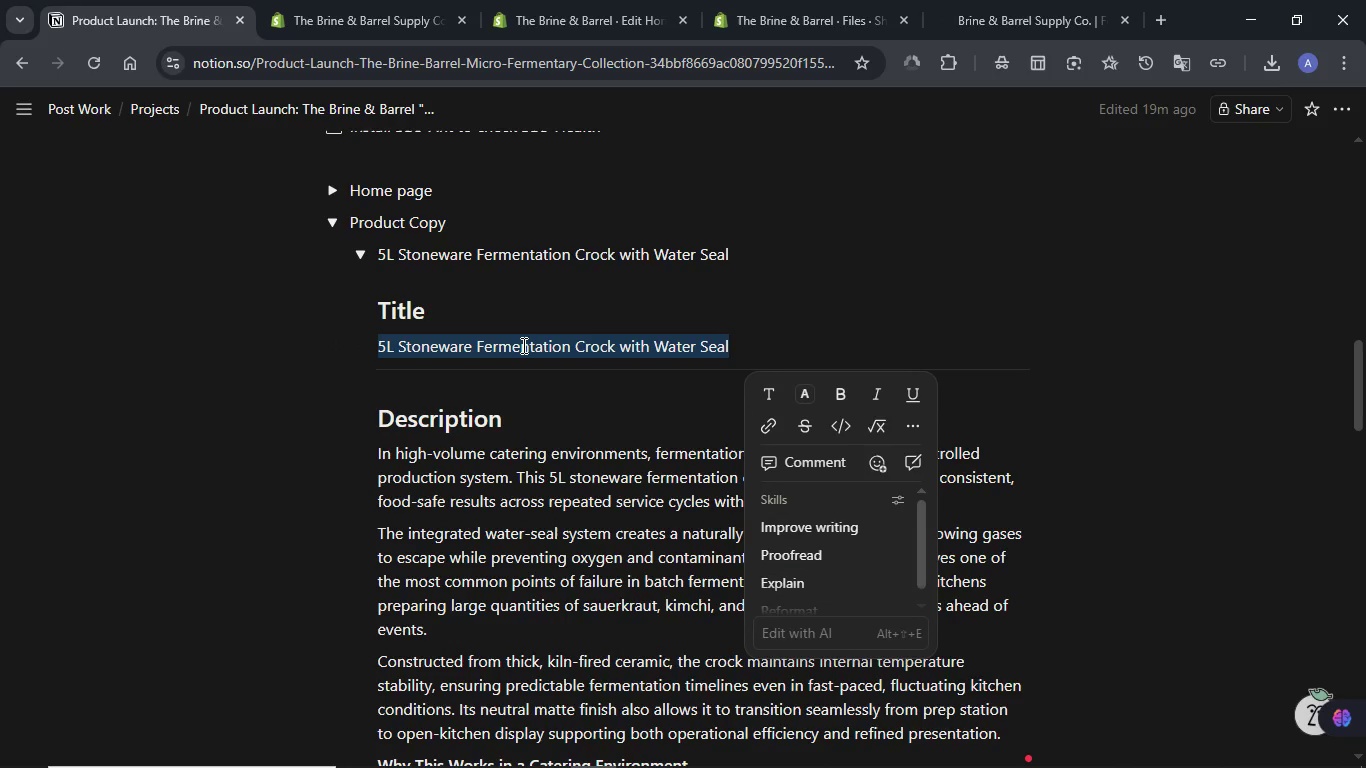 
key(Control+C)
 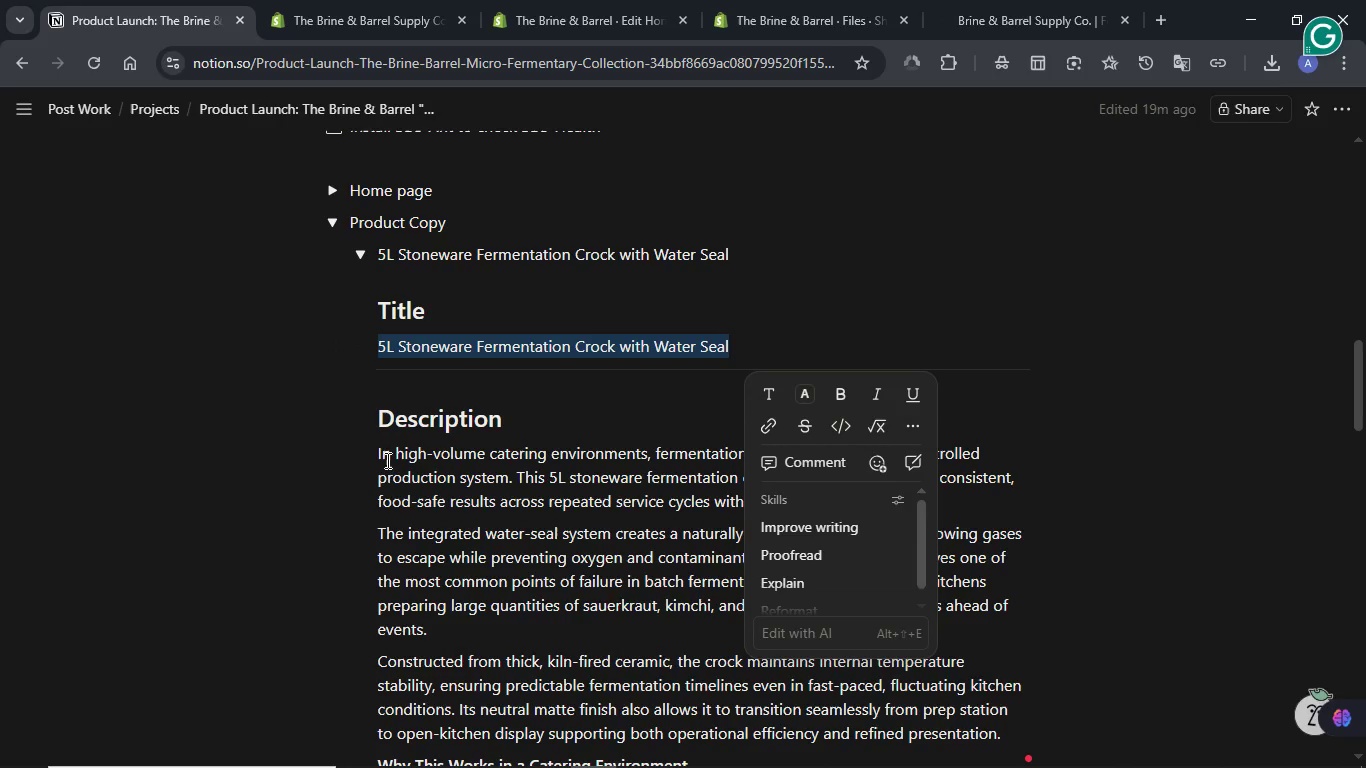 
left_click([386, 455])
 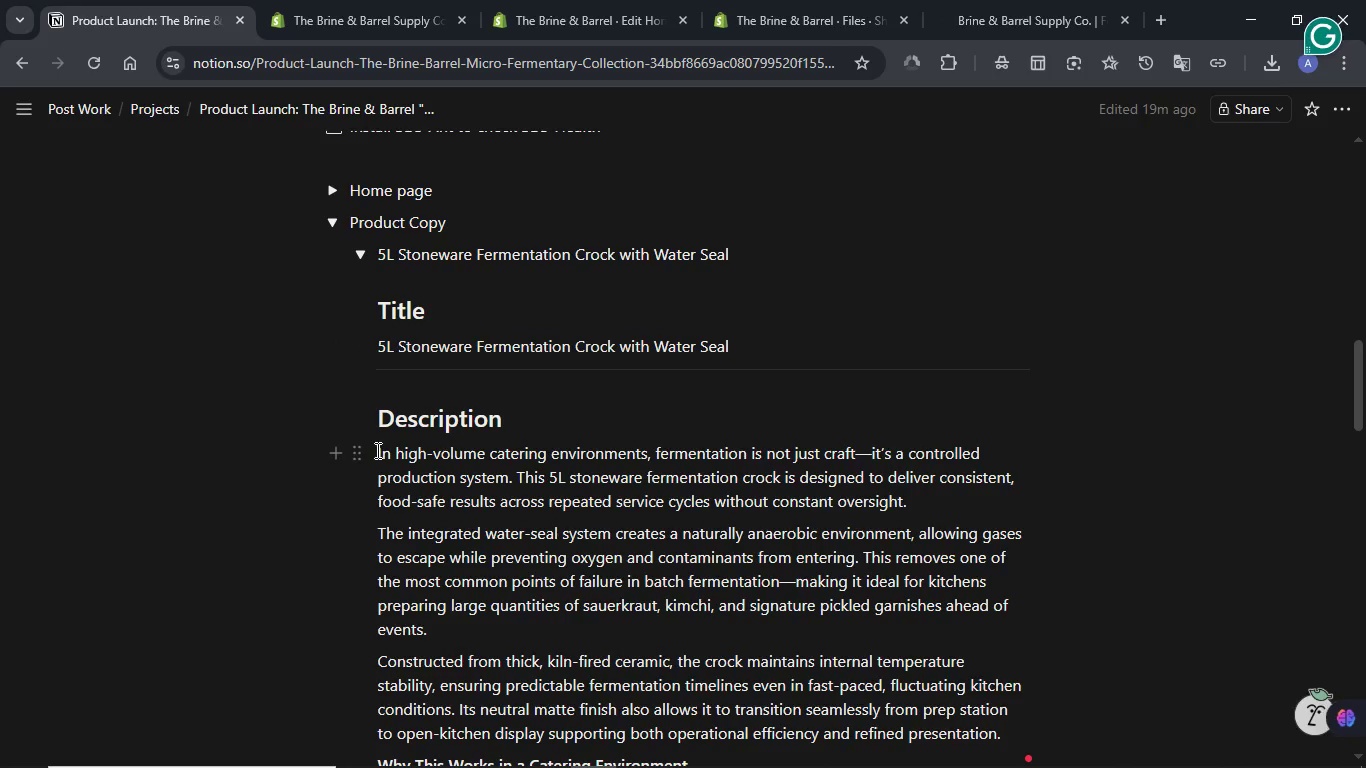 
left_click_drag(start_coordinate=[376, 450], to_coordinate=[570, 289])
 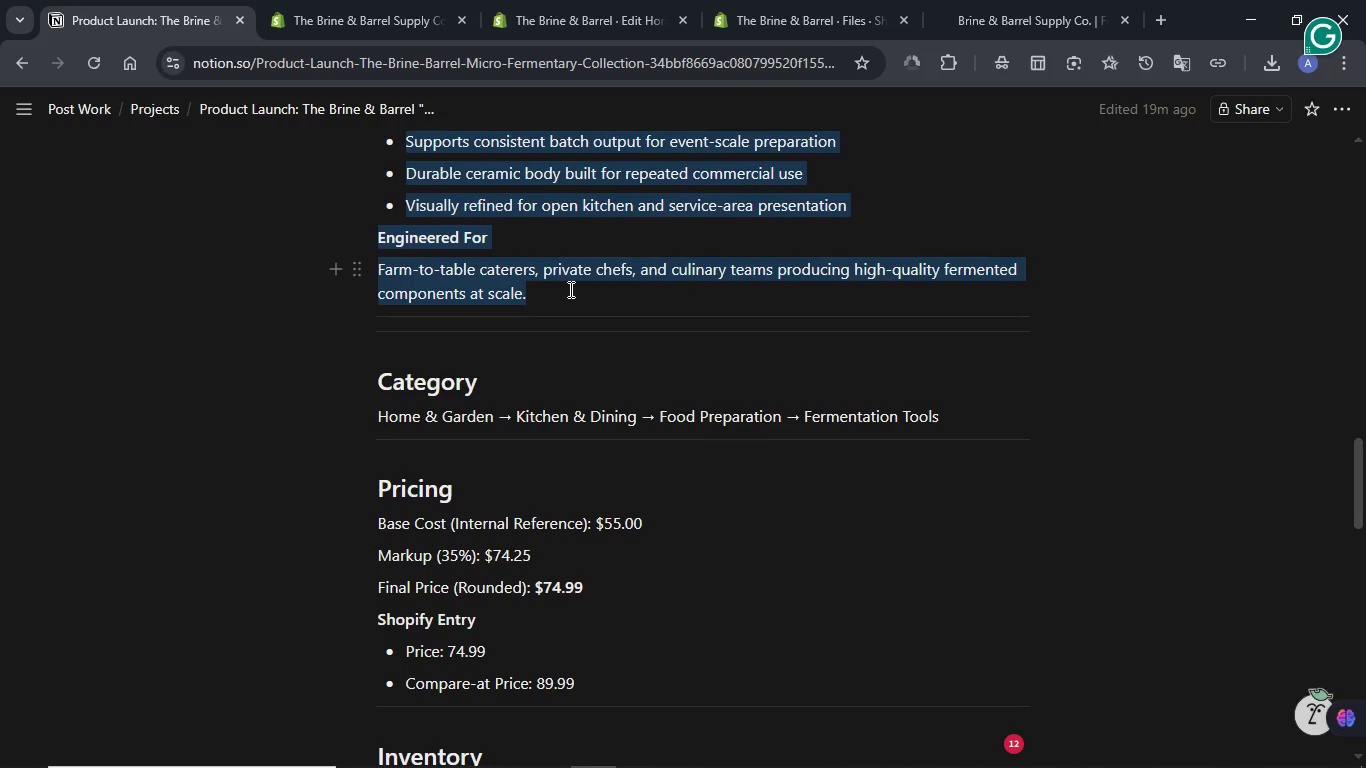 
key(Control+C)
 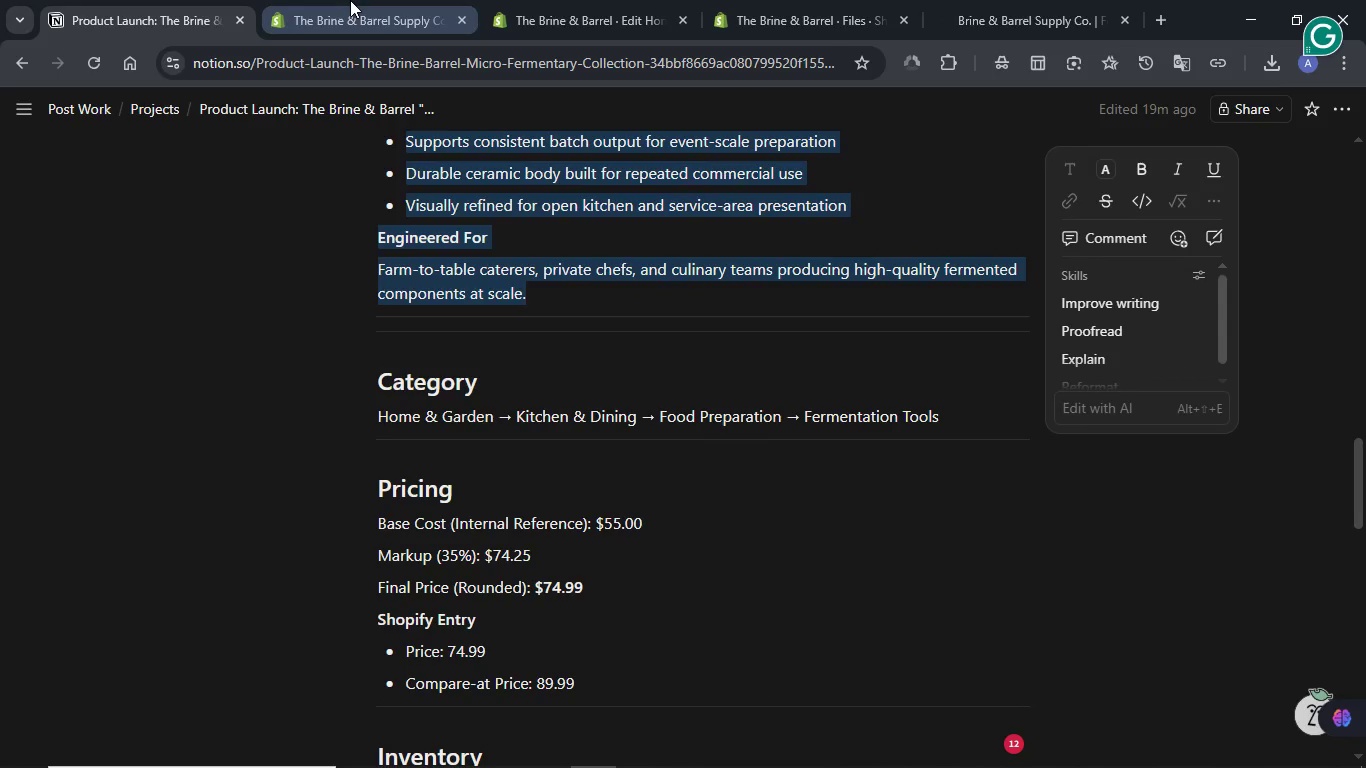 
left_click([350, 0])
 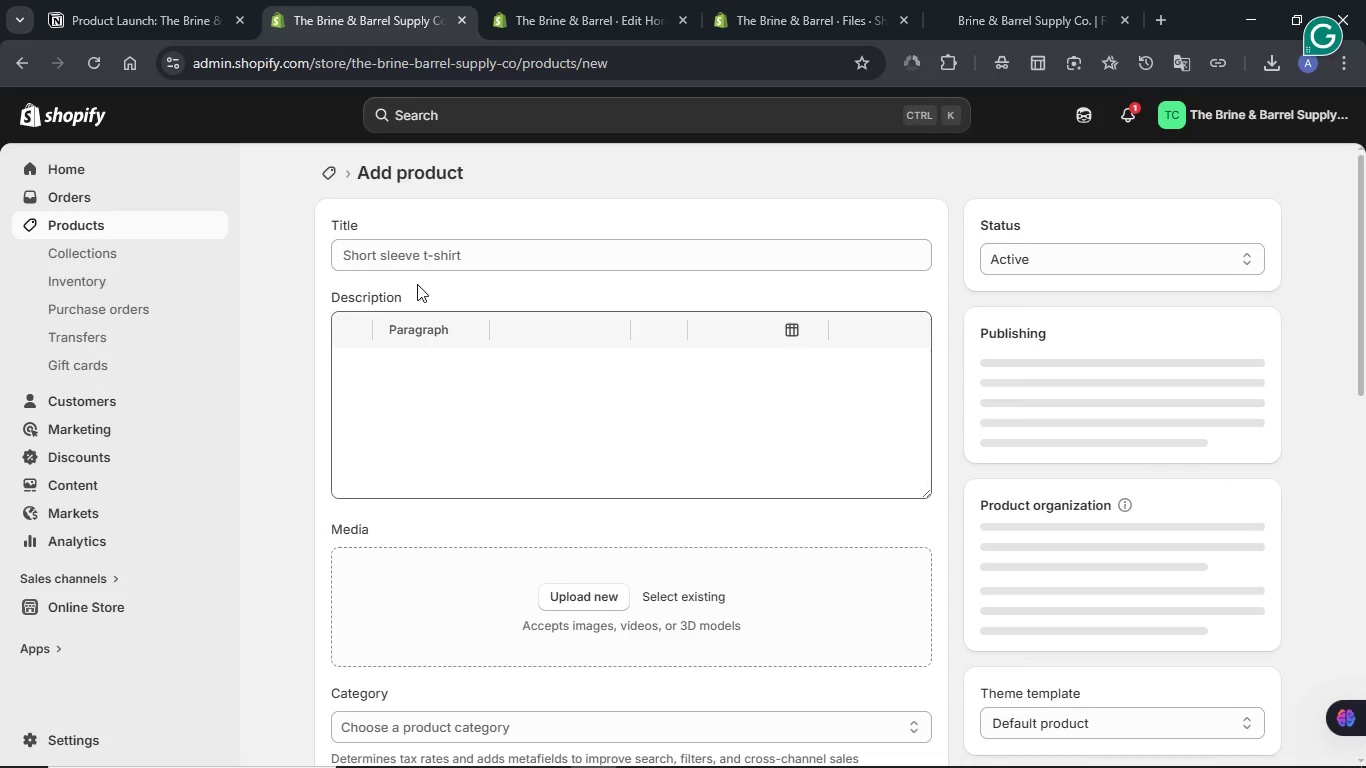 
left_click([421, 252])
 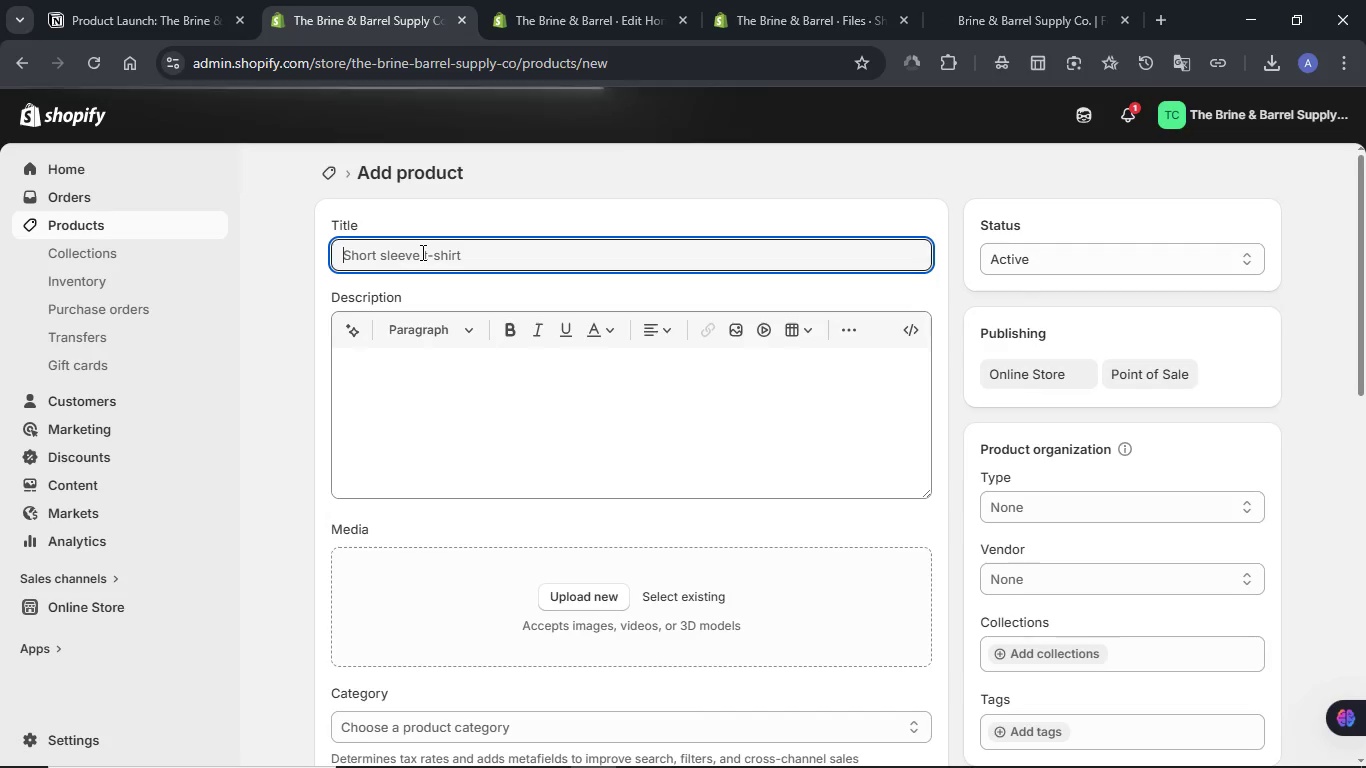 
hold_key(key=MetaLeft, duration=0.56)
 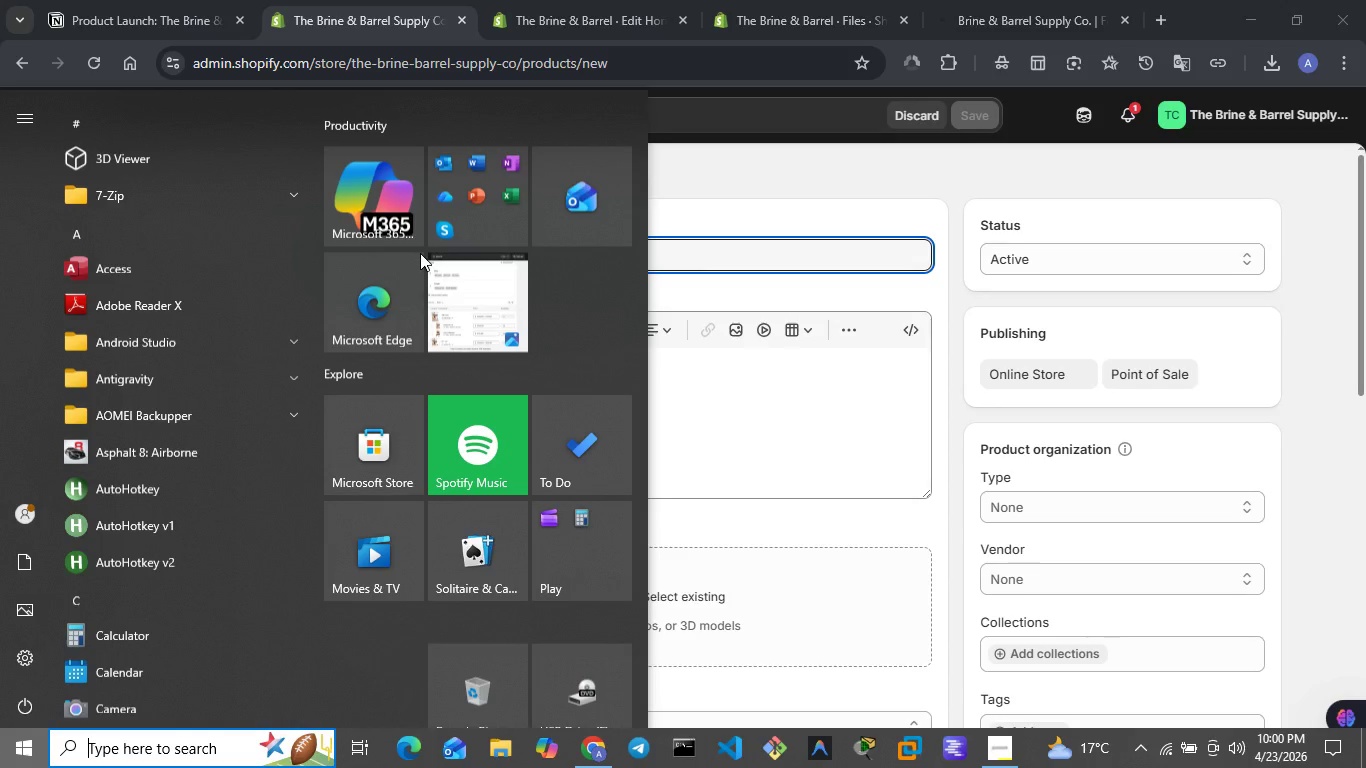 
key(Meta+MetaLeft)
 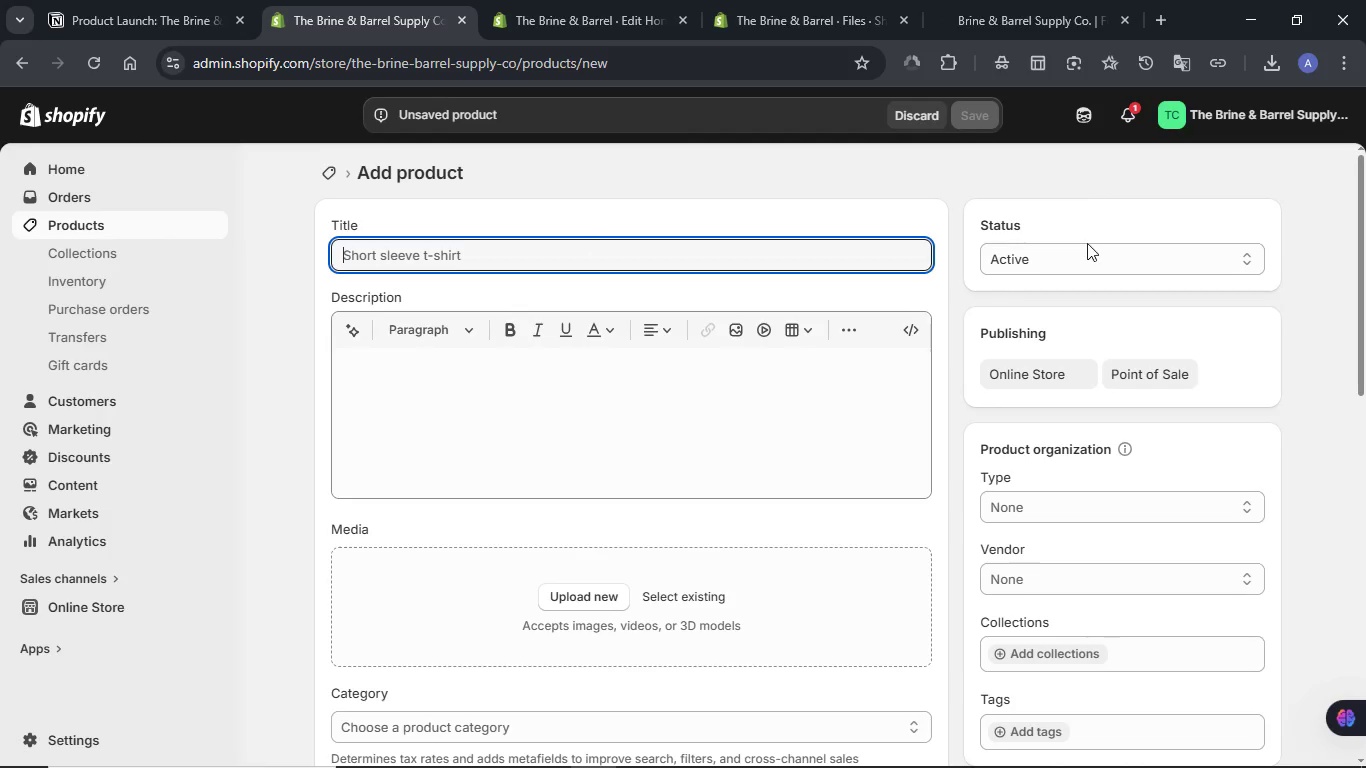 
left_click([1079, 270])
 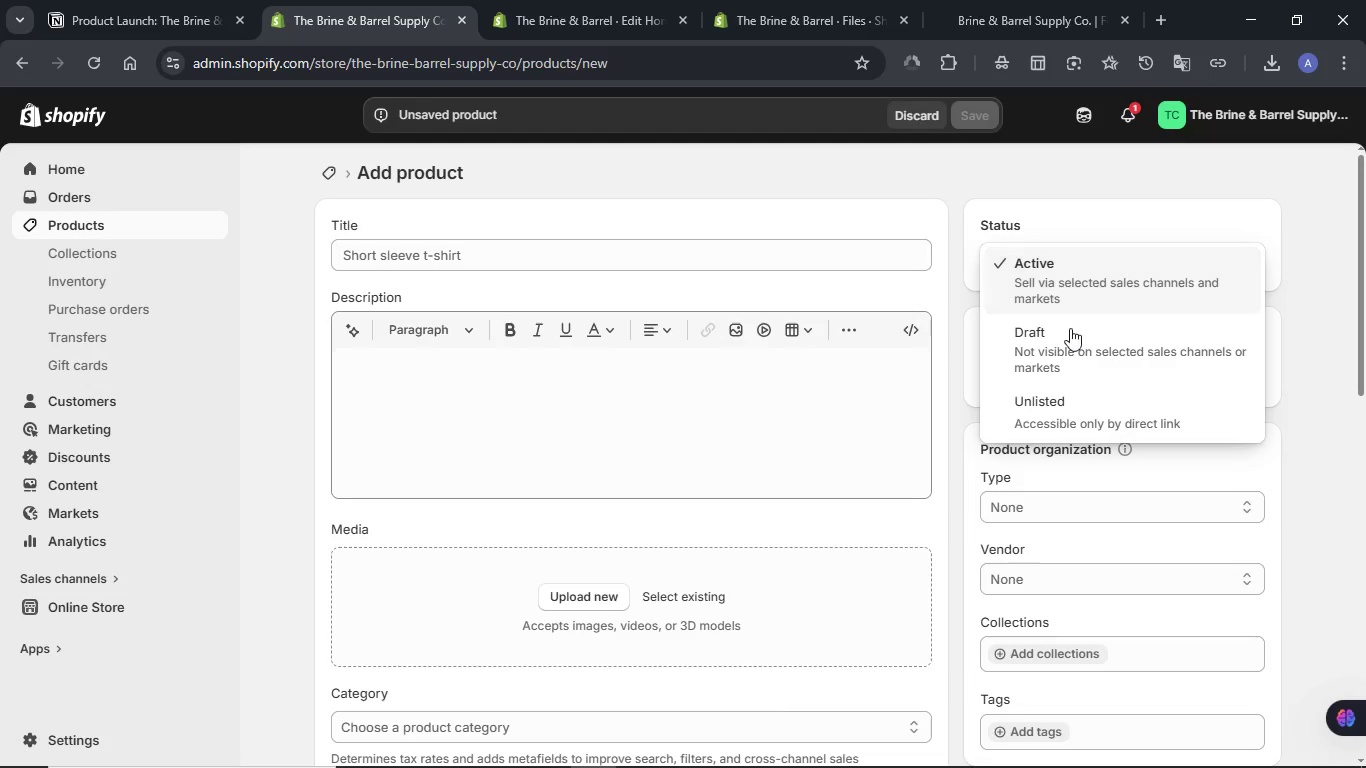 
left_click([1069, 329])
 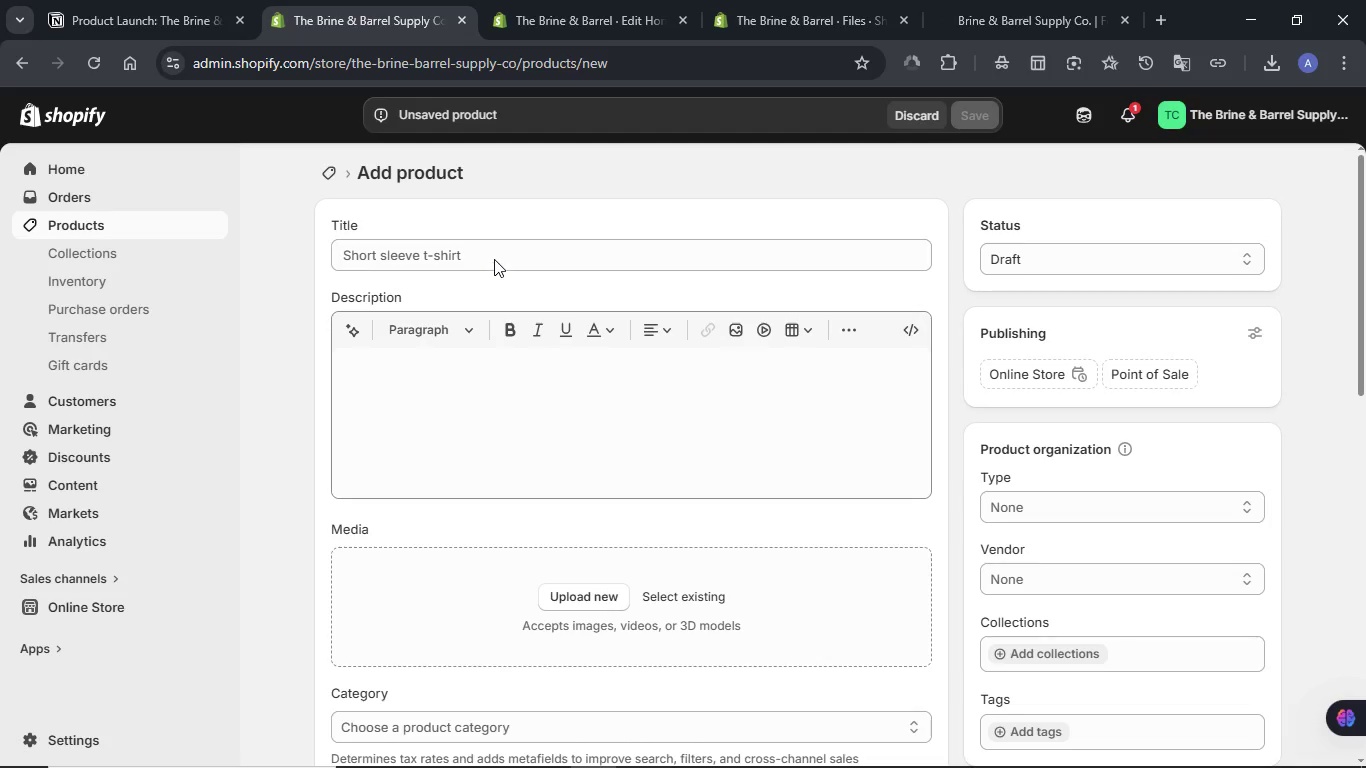 
left_click([494, 259])
 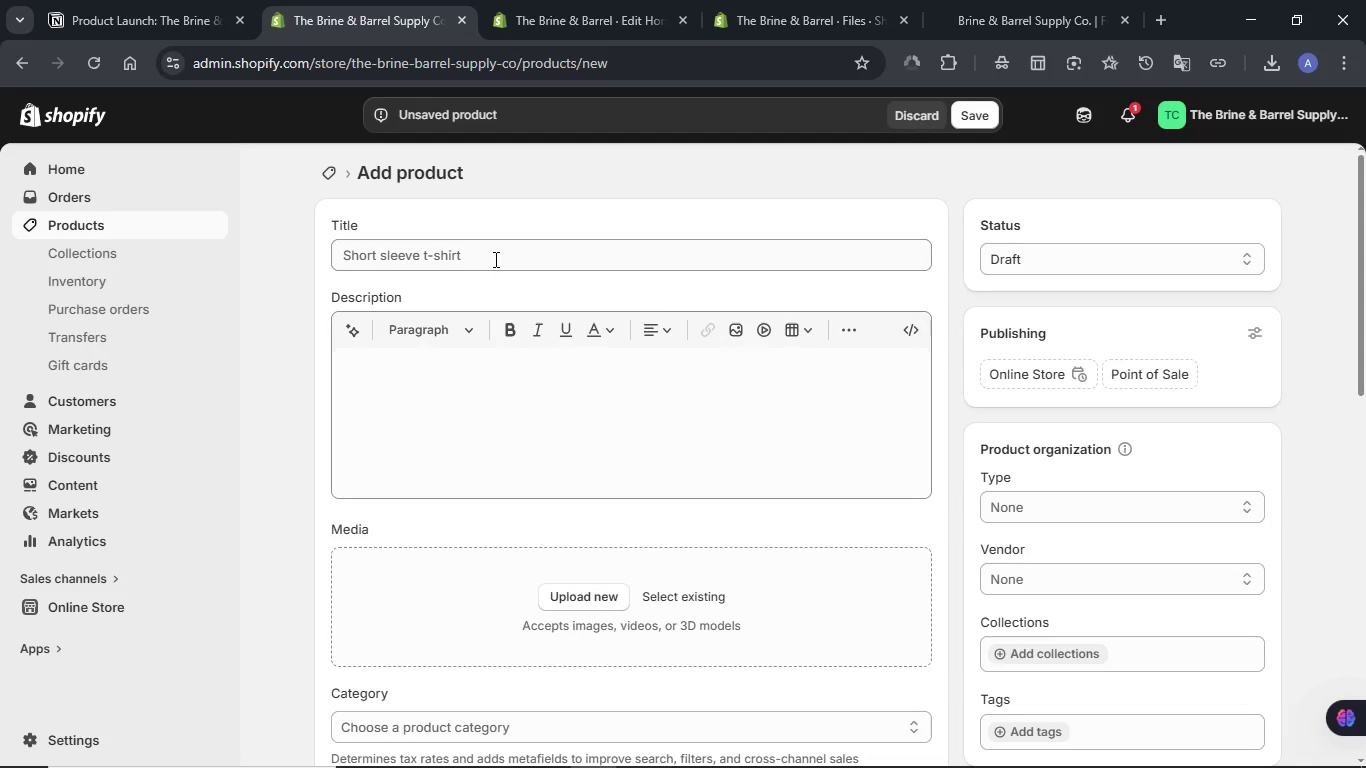 
key(Meta+V)
 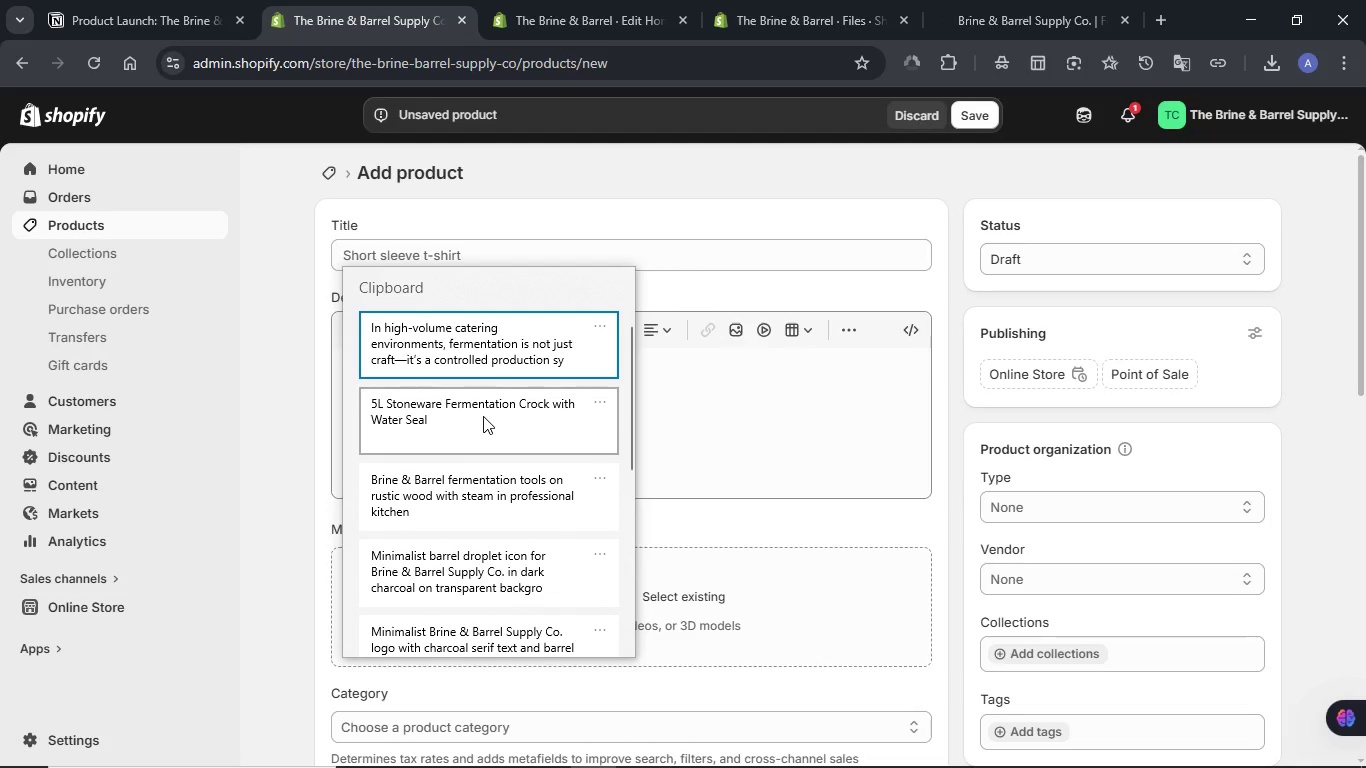 
left_click([483, 415])
 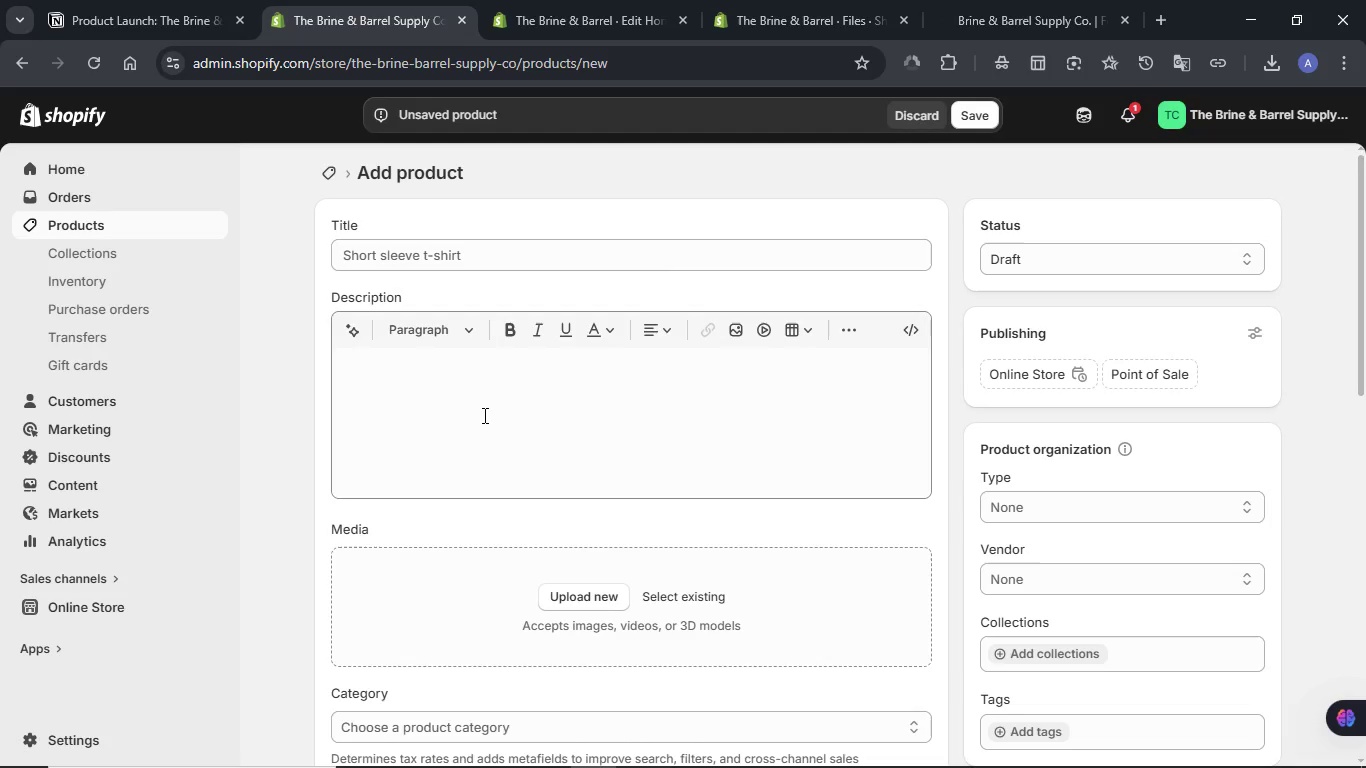 
key(Control+ControlLeft)
 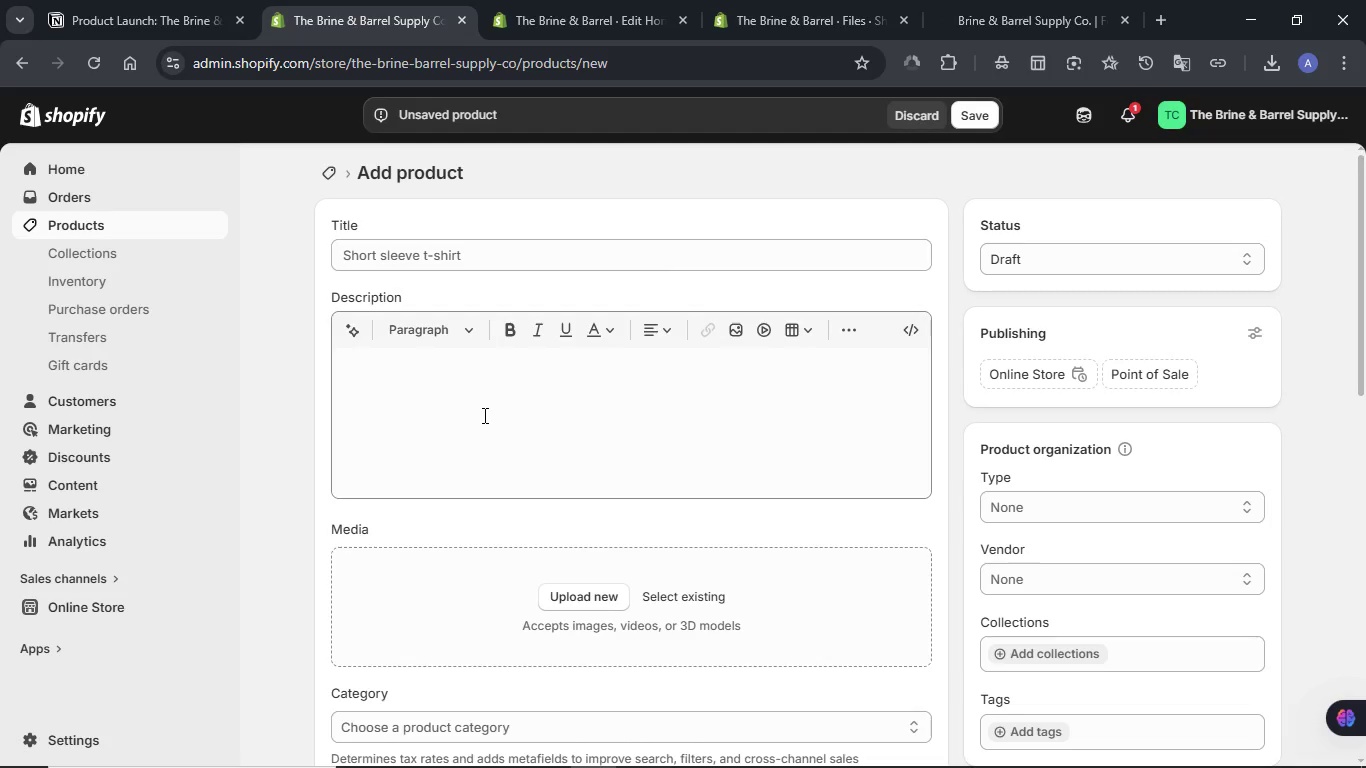 
hold_key(key=V, duration=5.59)
 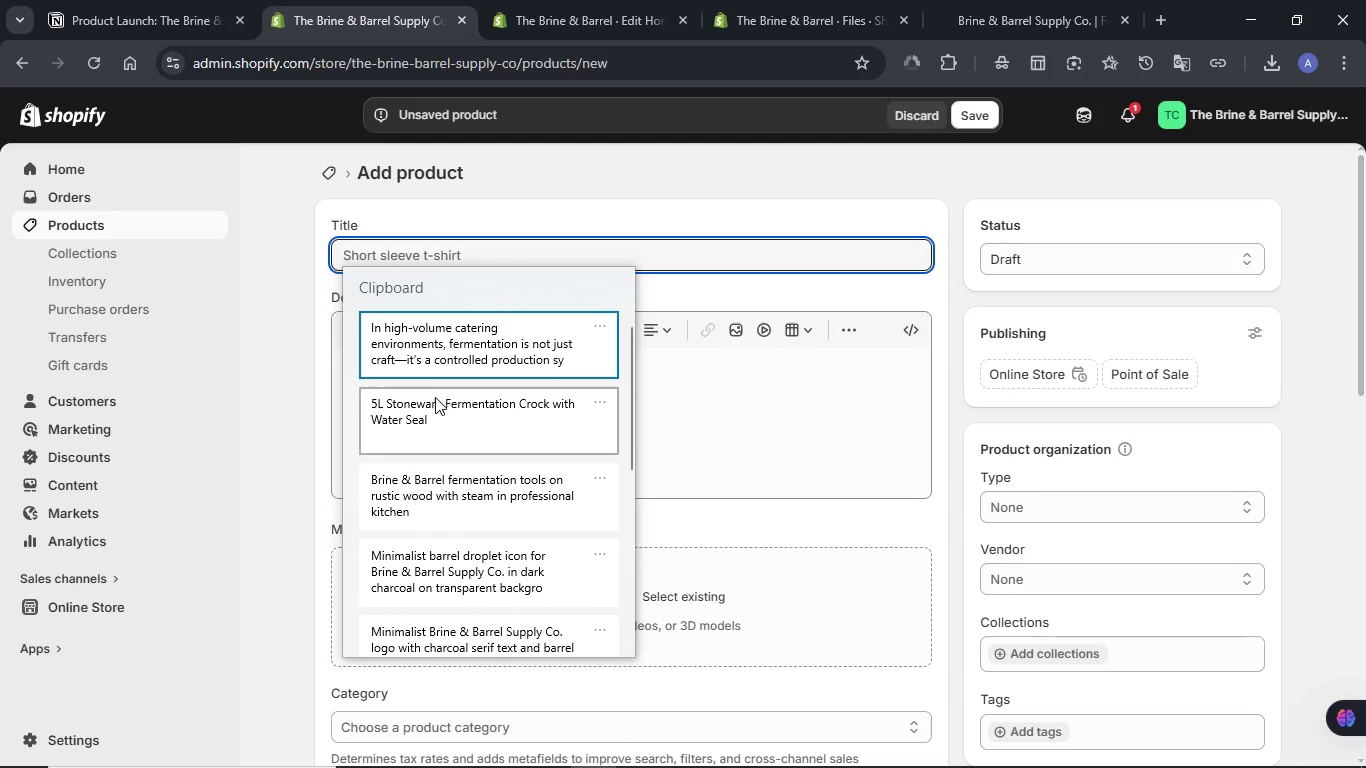 
left_click([488, 403])
 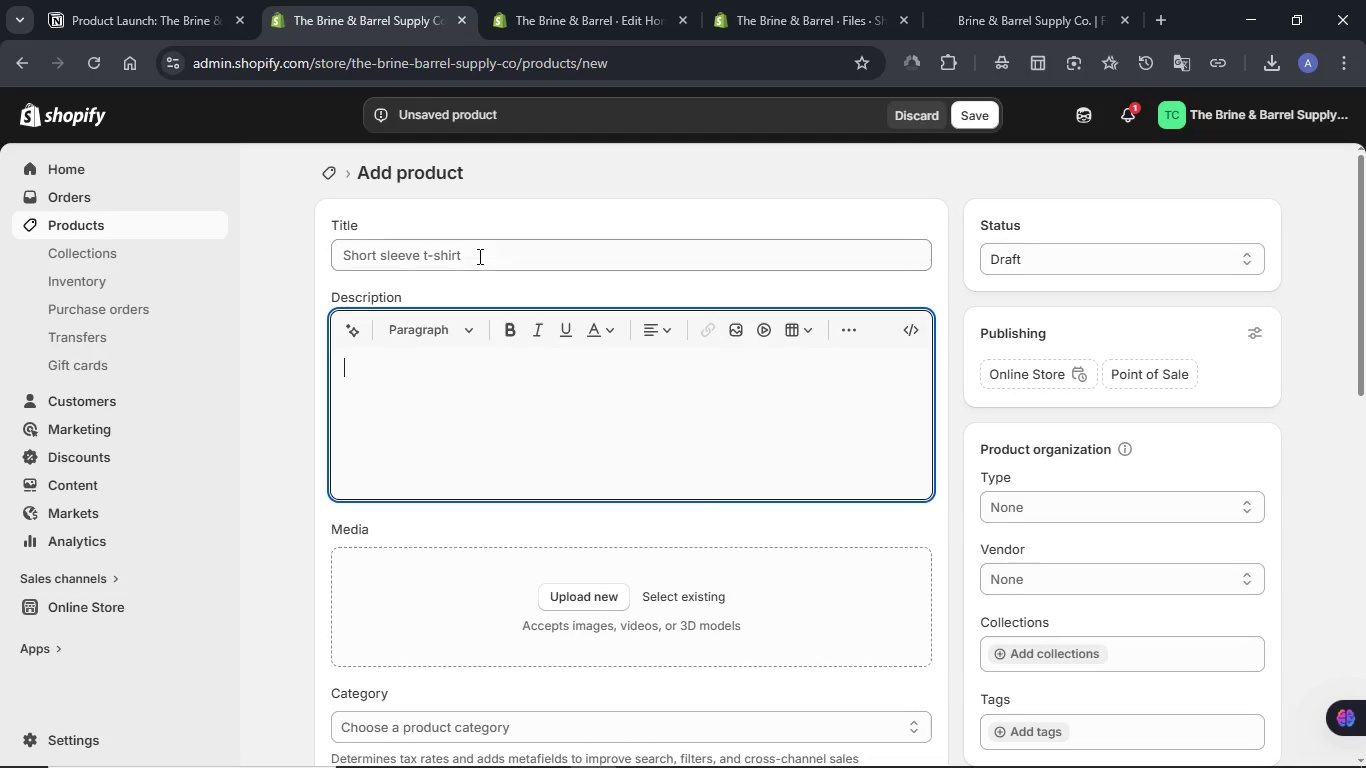 
left_click([478, 254])
 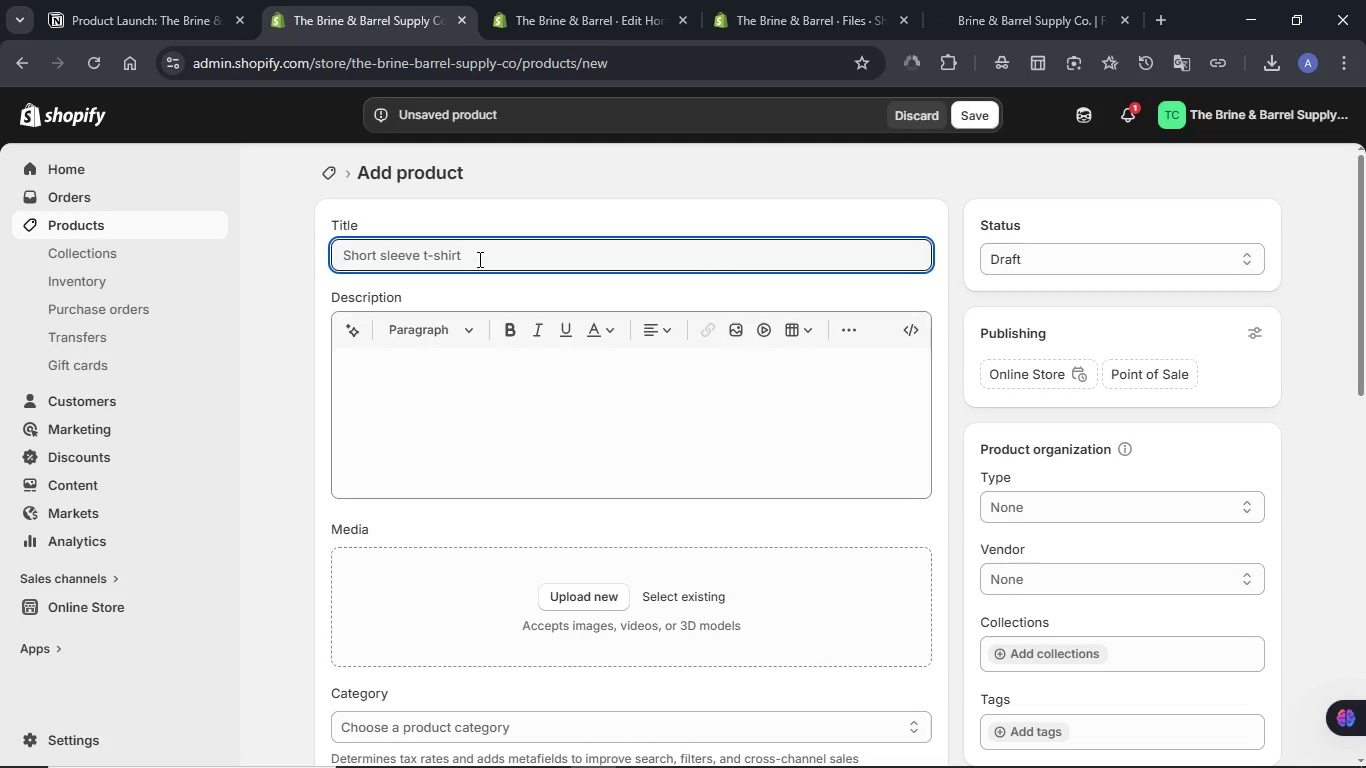 
hold_key(key=MetaLeft, duration=0.62)
 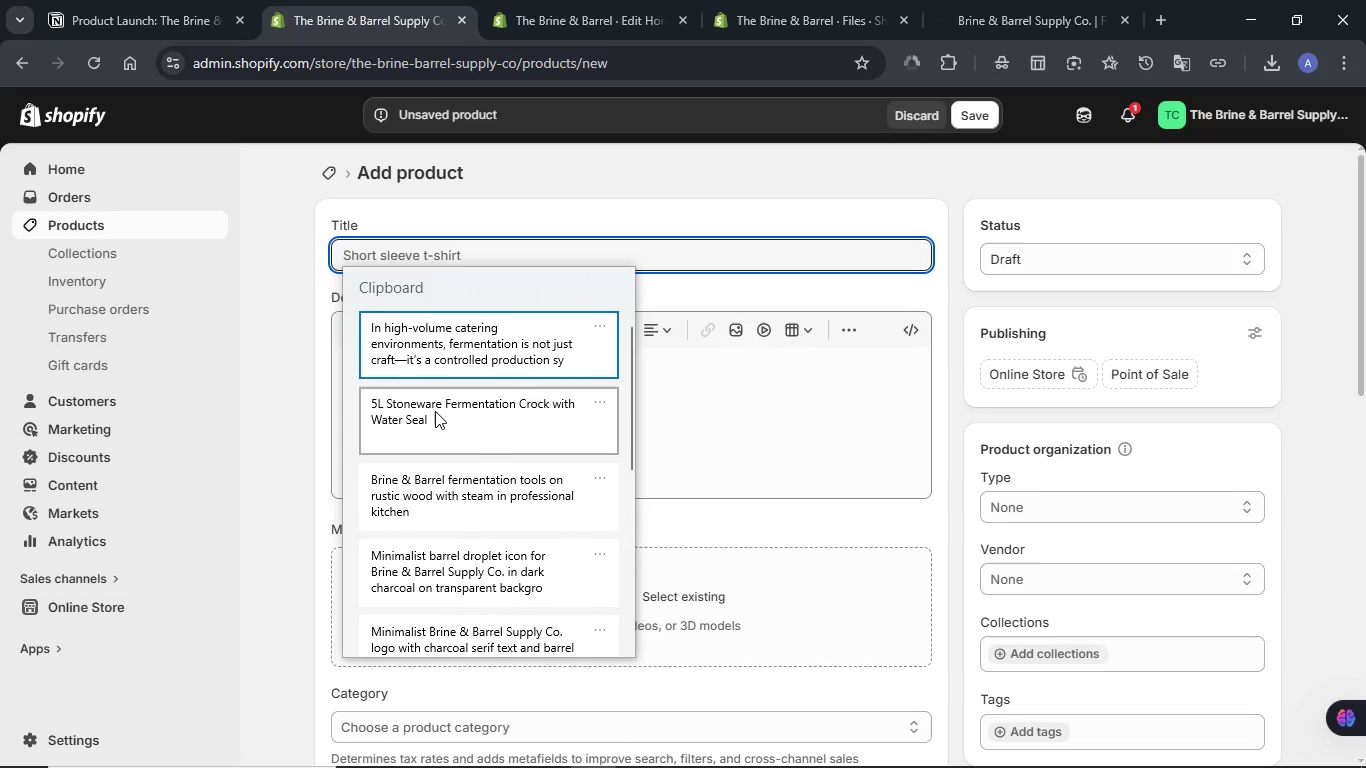 
left_click([435, 411])
 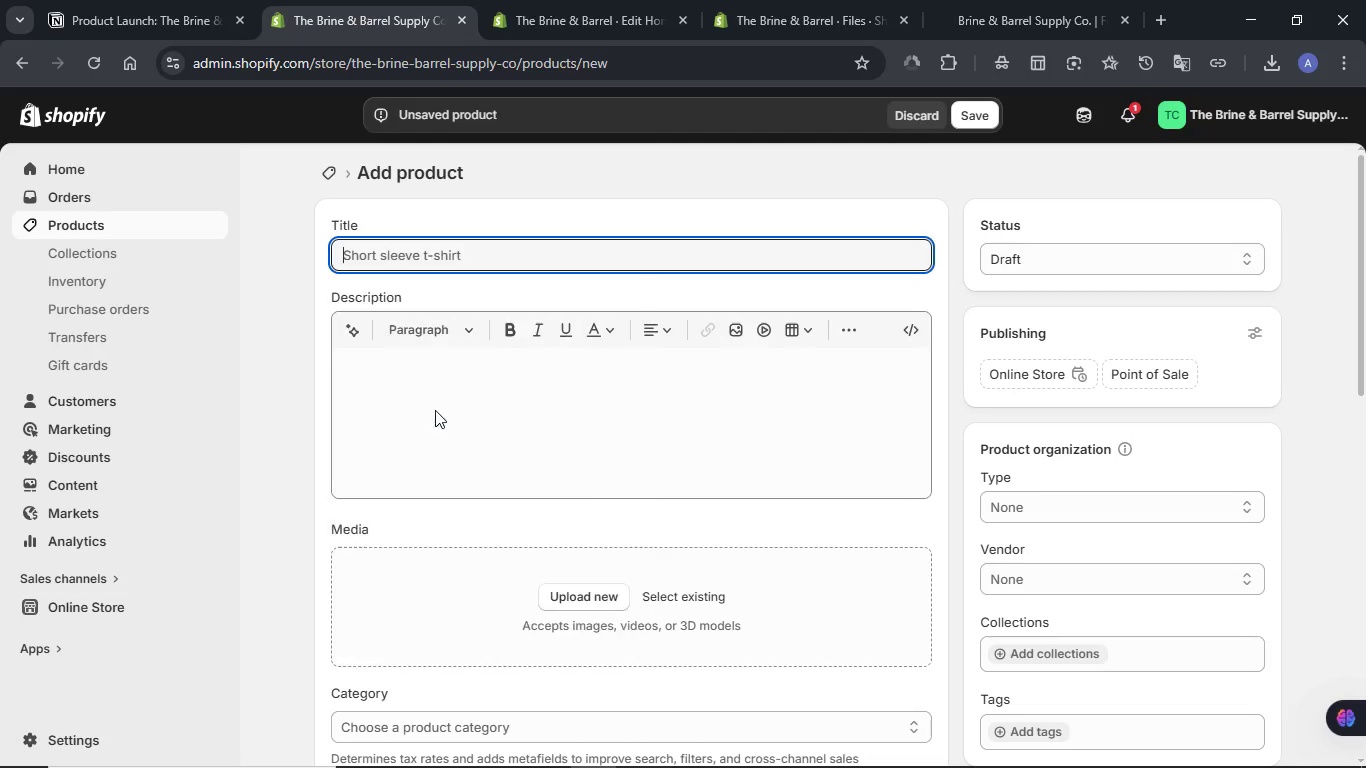 
key(Control+ControlLeft)
 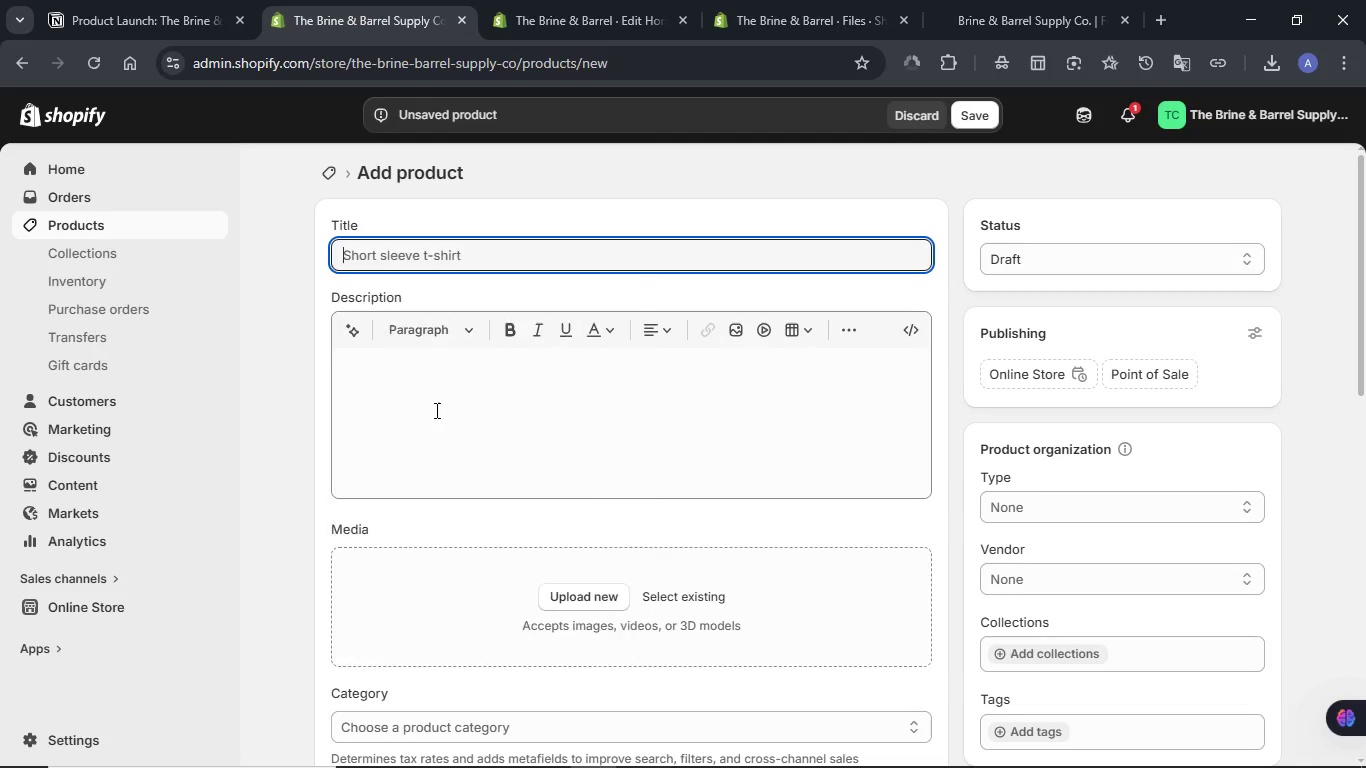 
hold_key(key=V, duration=1.88)
 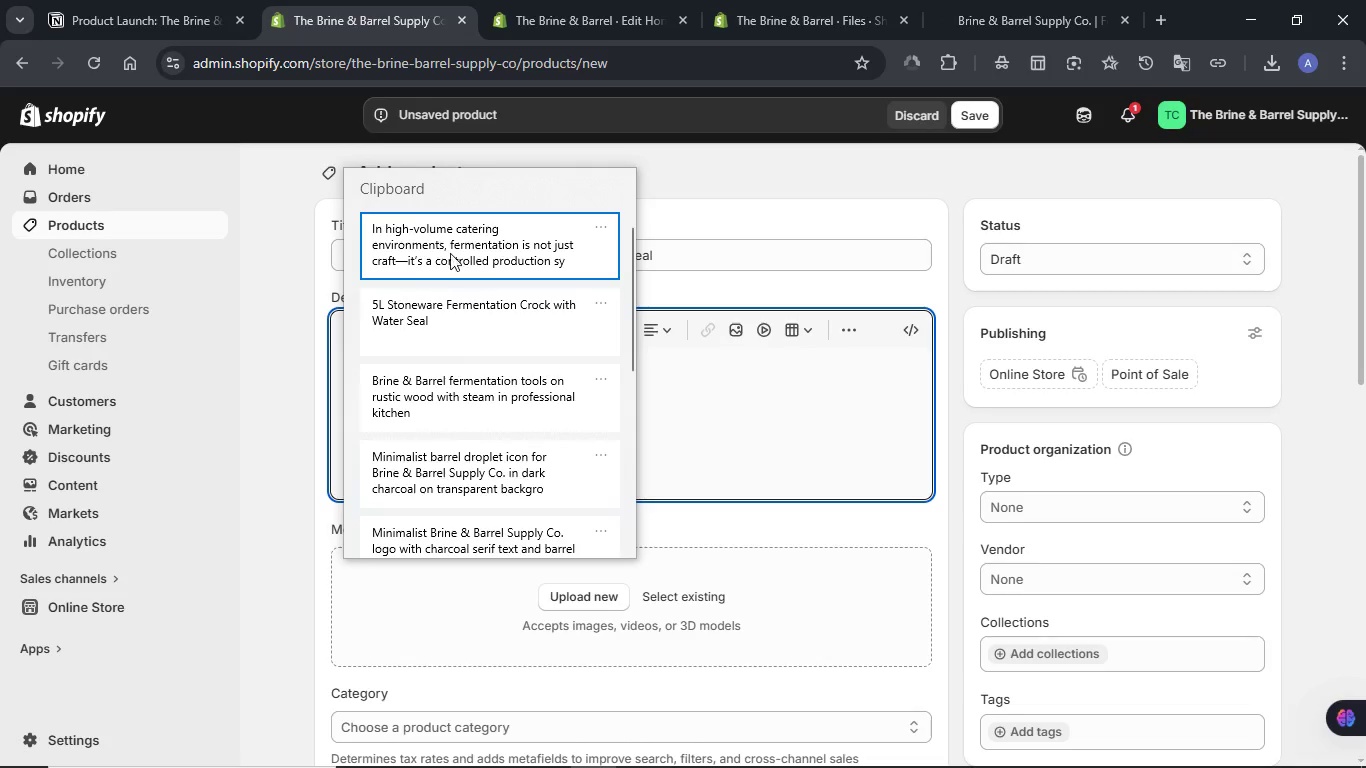 
left_click([437, 382])
 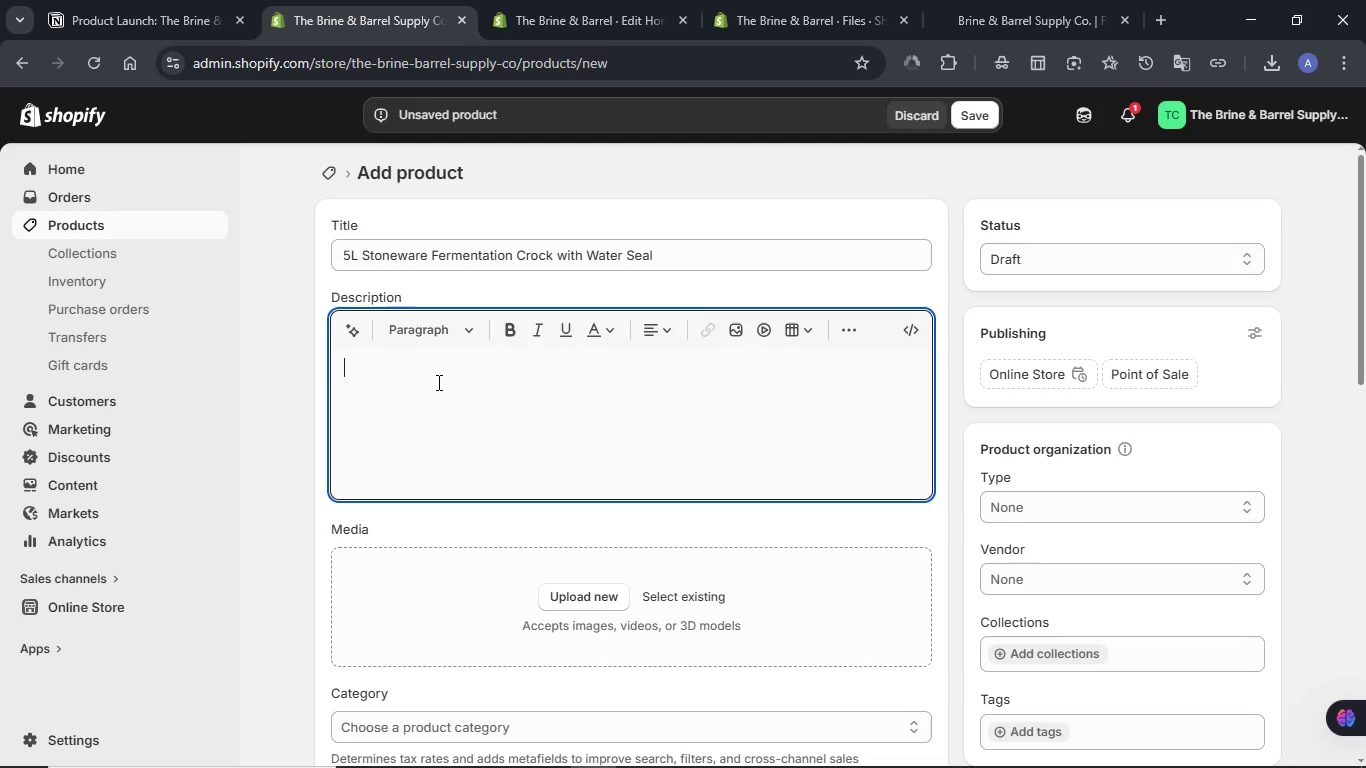 
hold_key(key=MetaLeft, duration=0.58)
 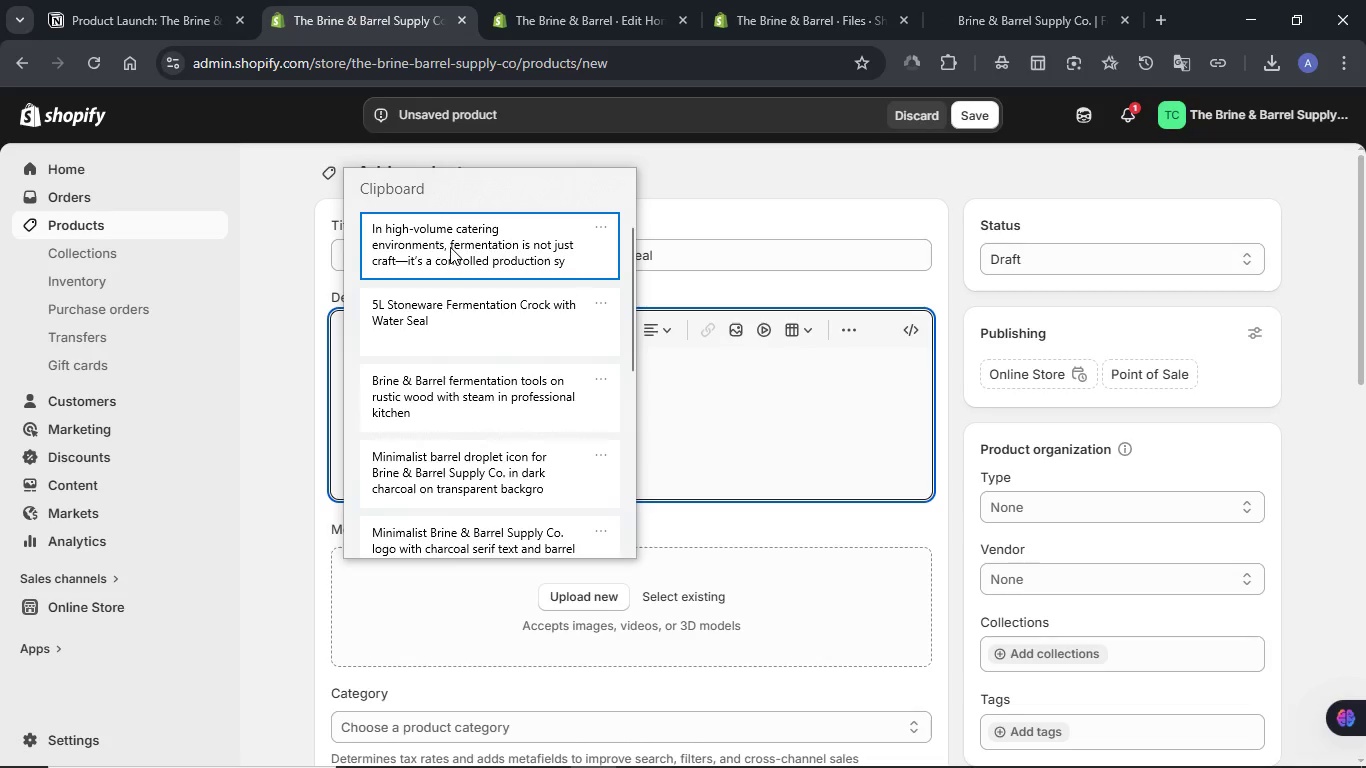 
left_click([450, 247])
 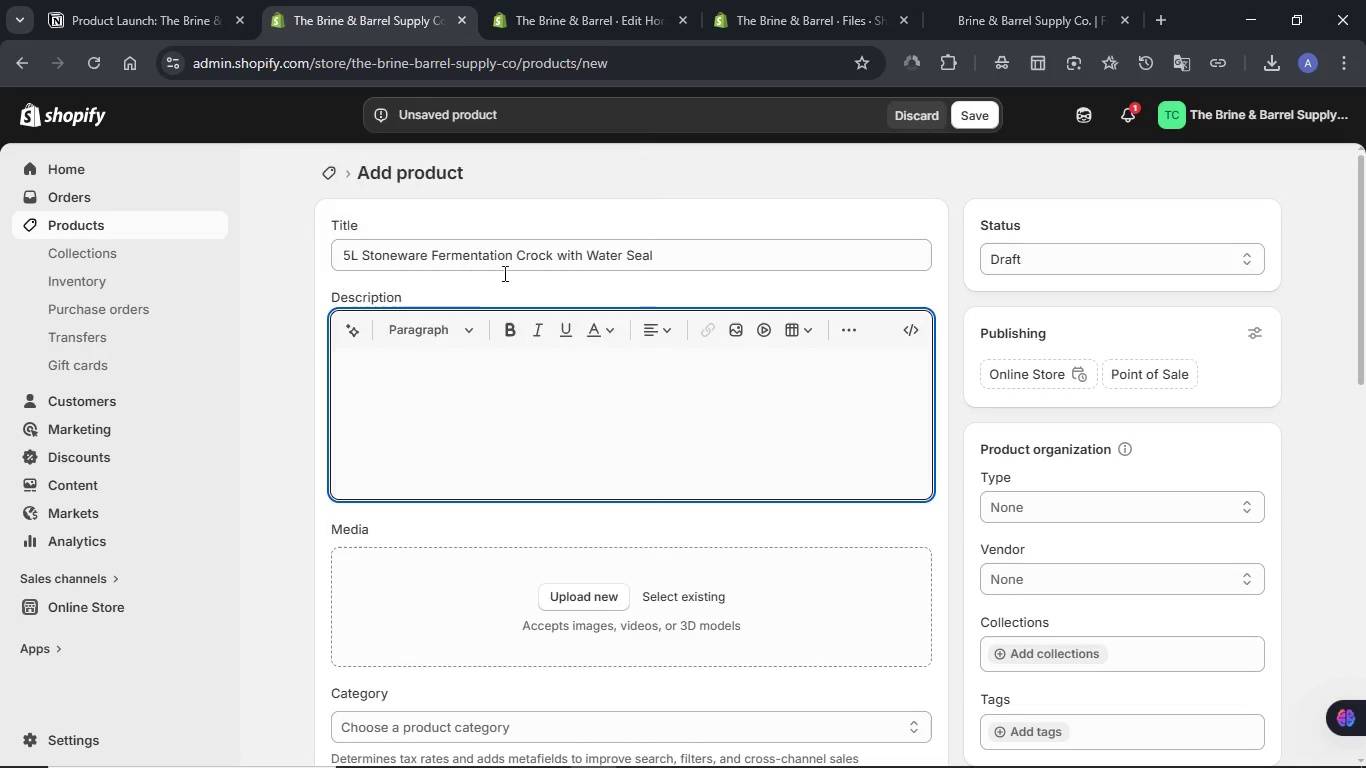 
key(Control+ControlLeft)
 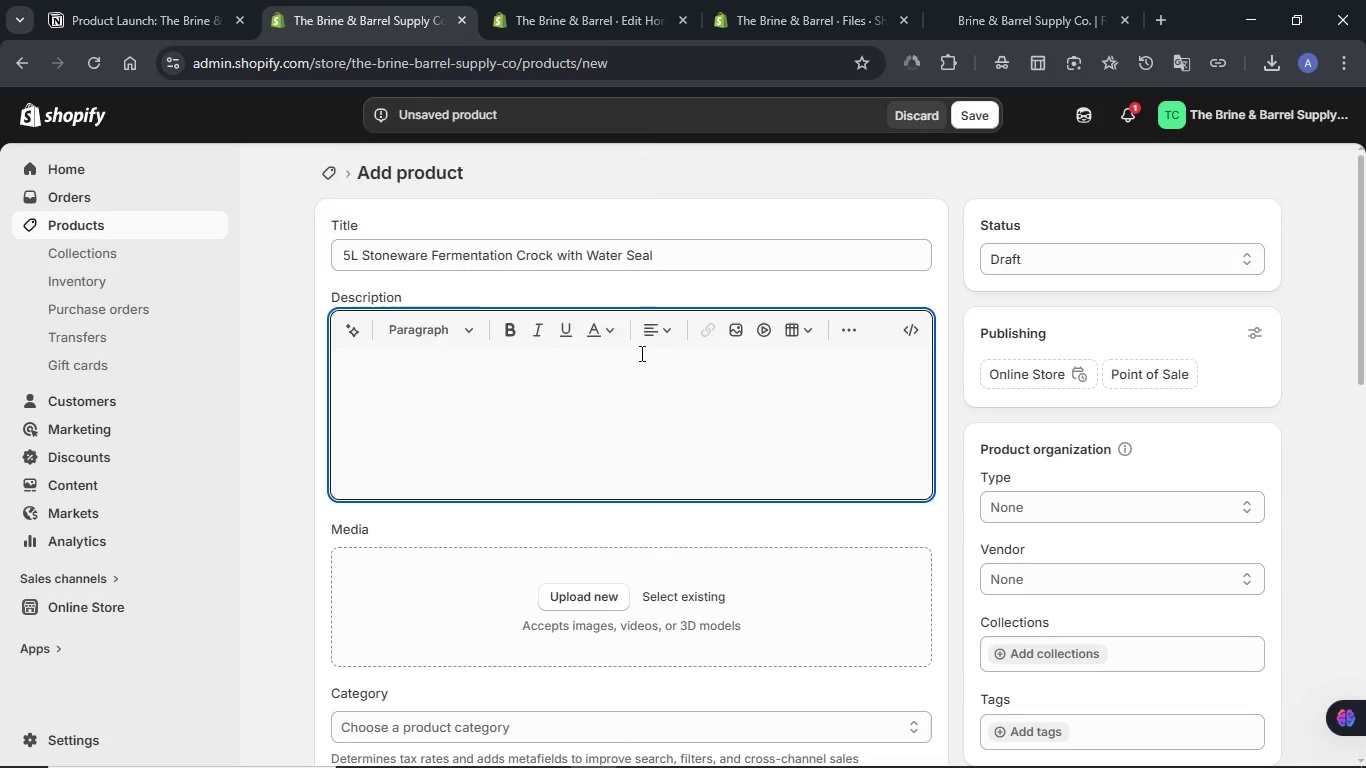 
scroll: coordinate [698, 421], scroll_direction: up, amount: 5.0
 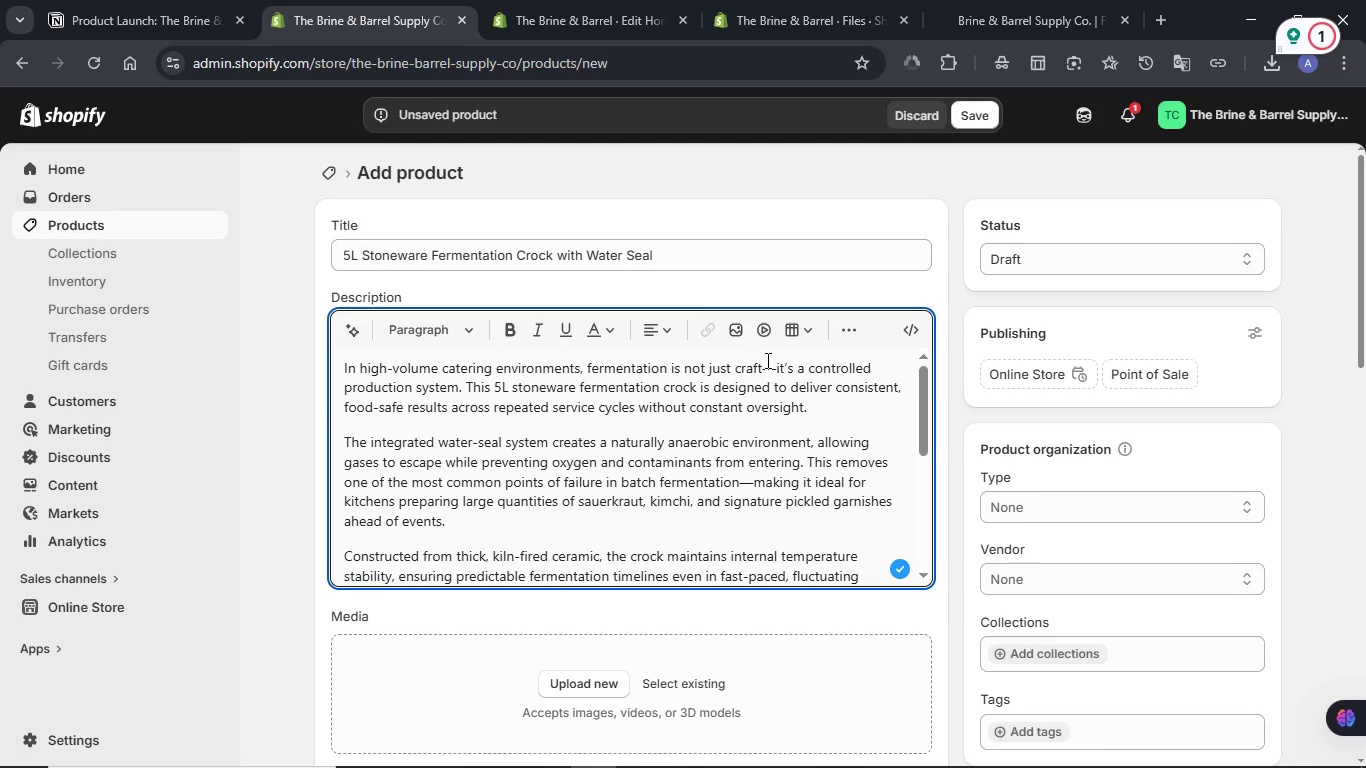 
left_click([772, 362])
 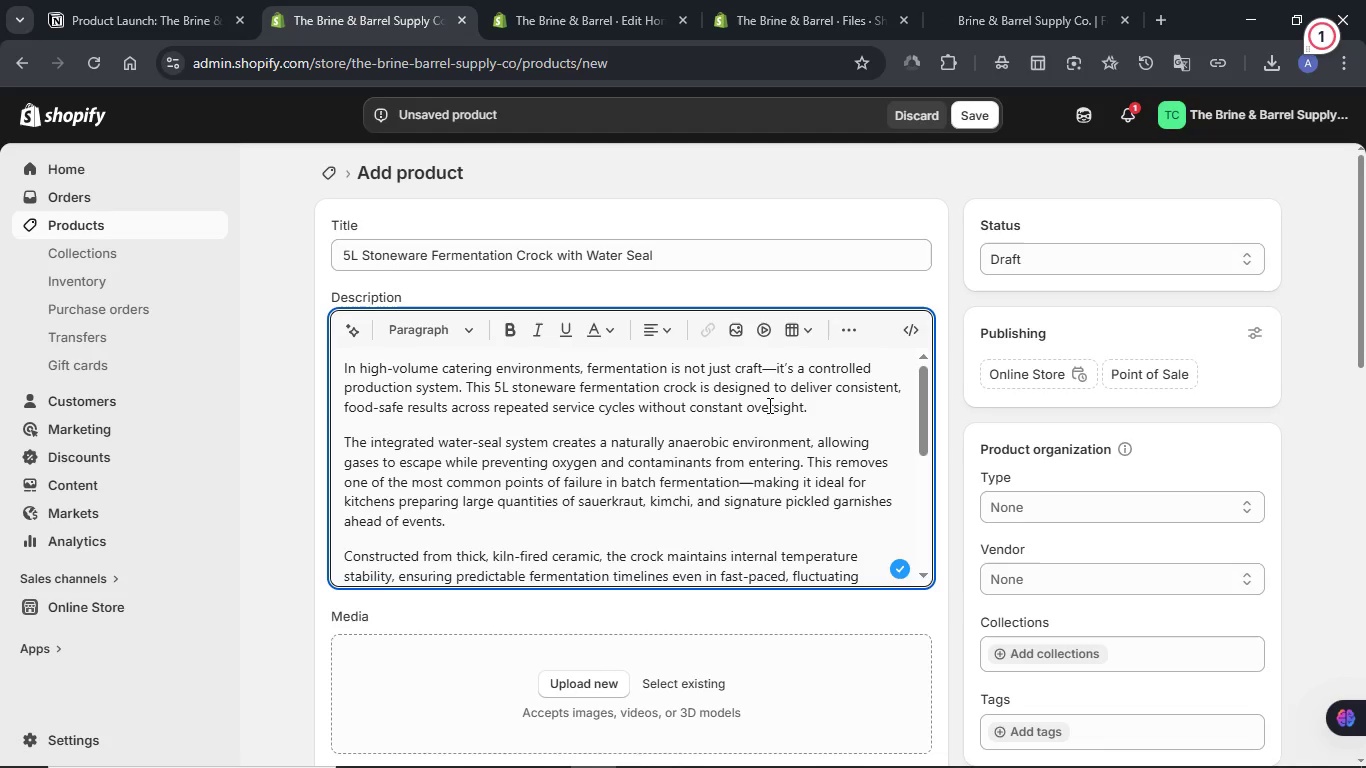 
key(Backspace)
 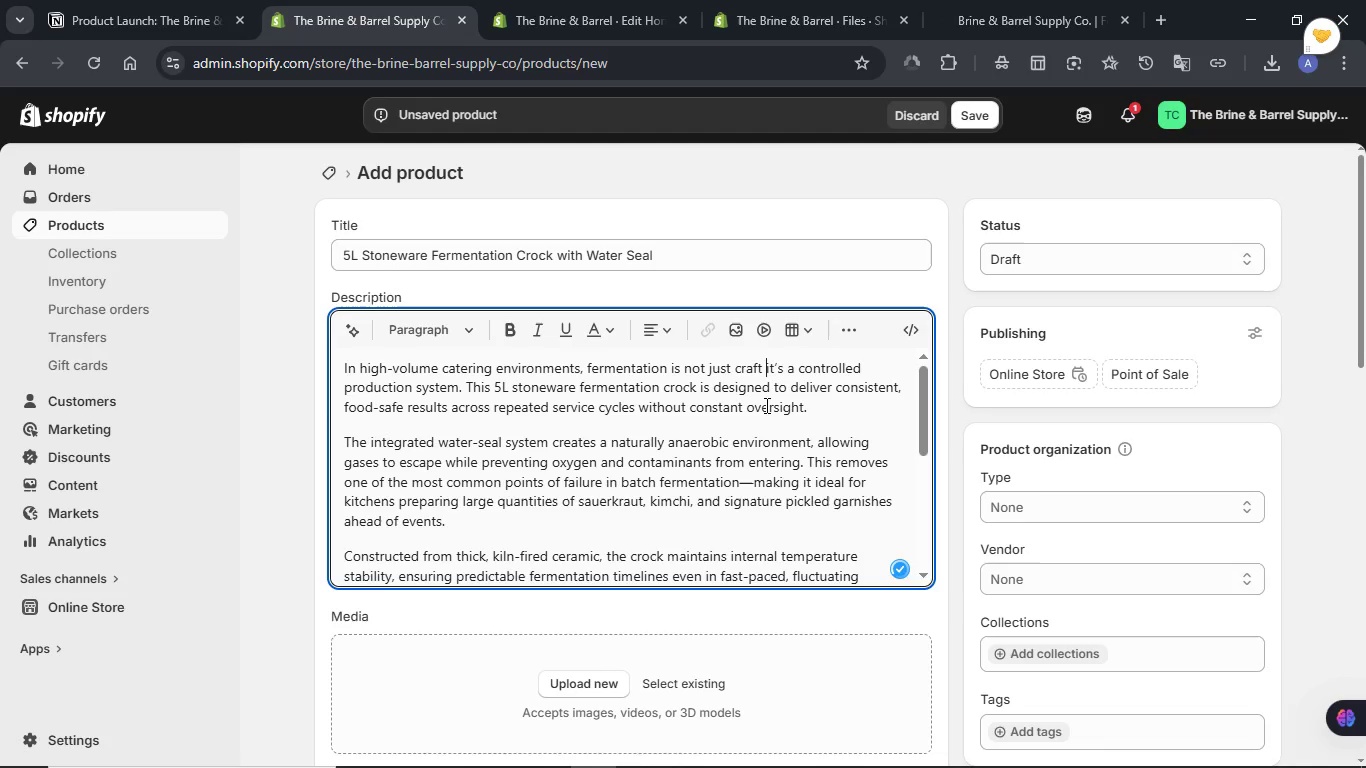 
key(Space)
 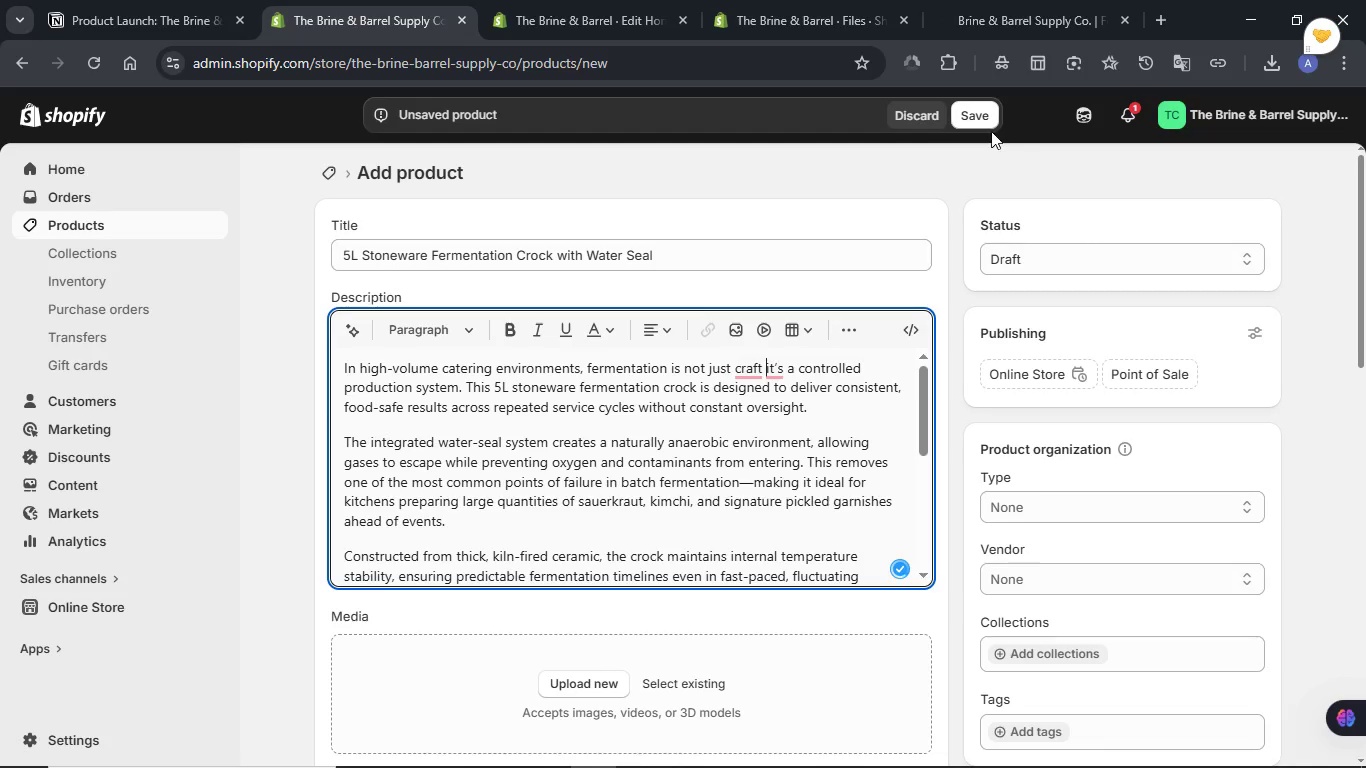 
left_click([983, 123])
 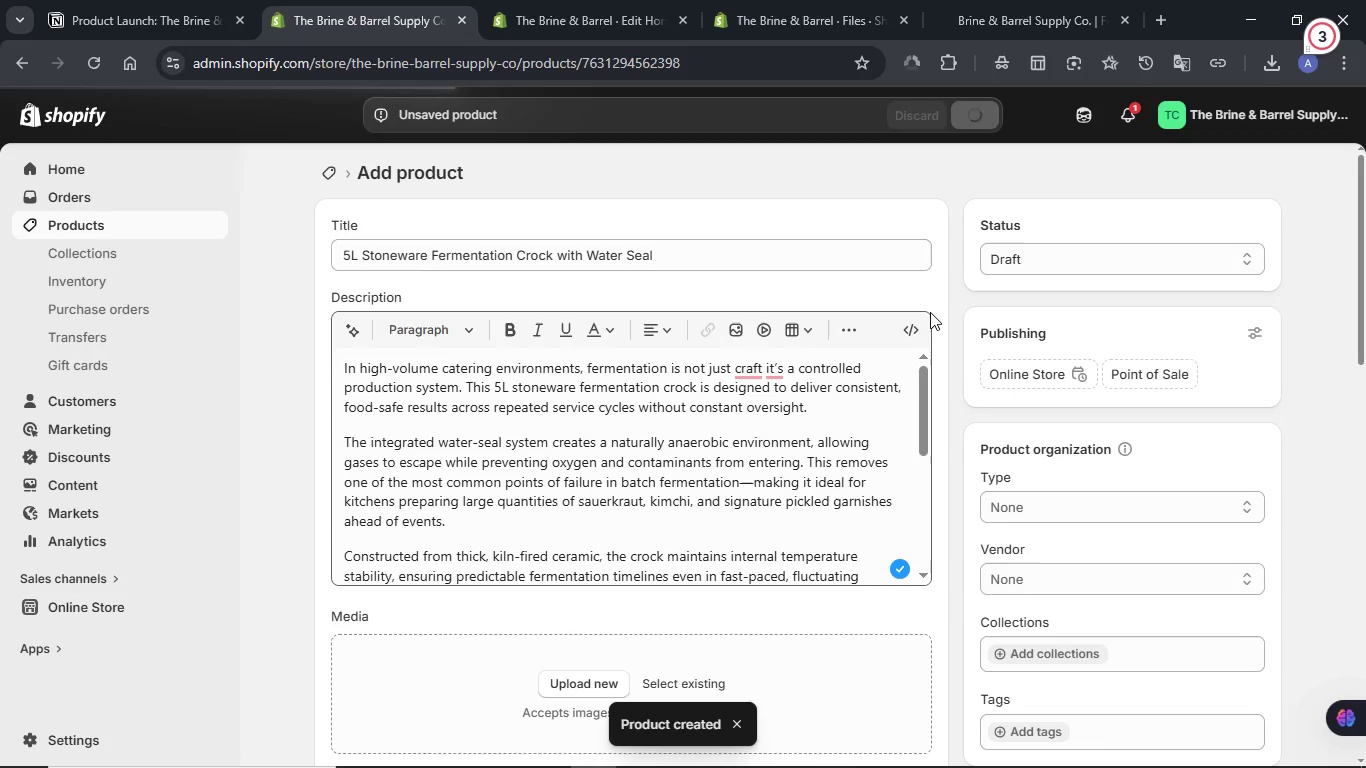 
wait(14.26)
 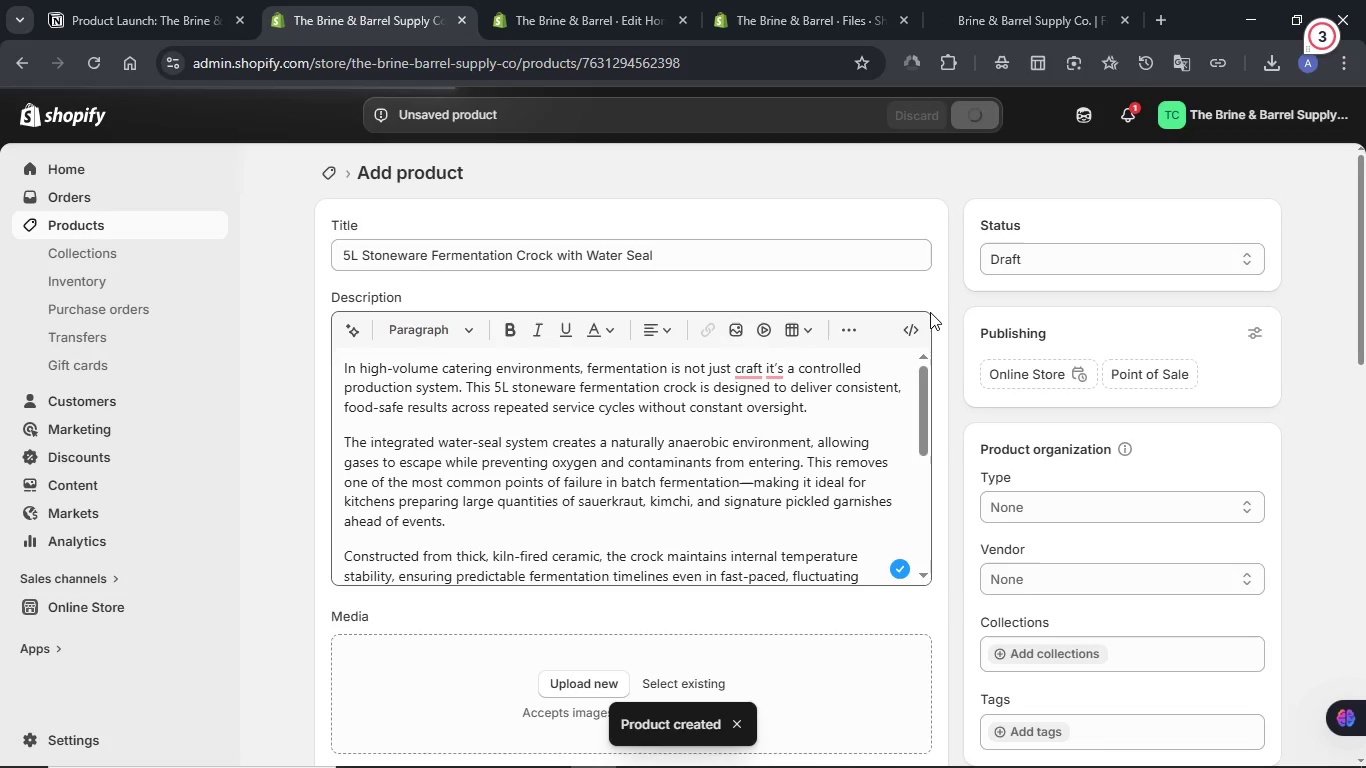 
scroll: coordinate [948, 310], scroll_direction: down, amount: 7.0
 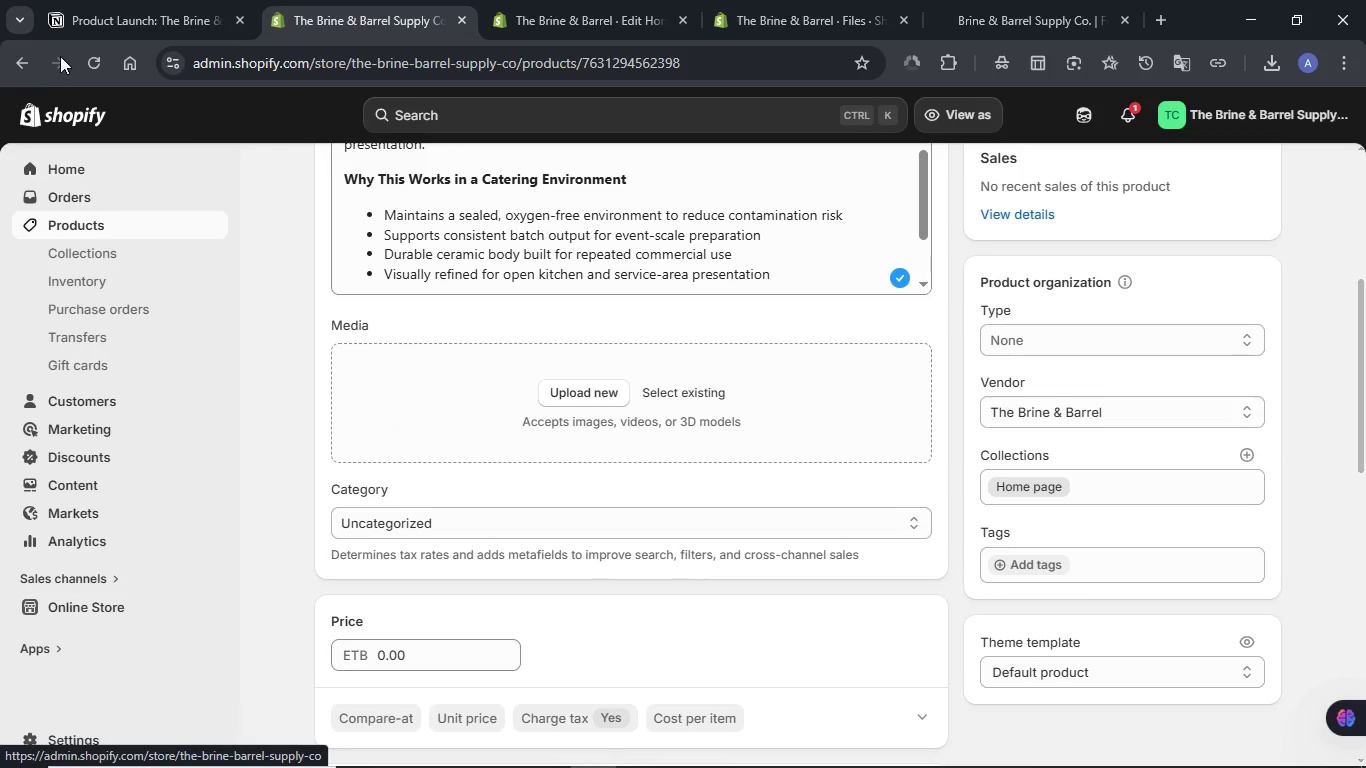 
left_click([98, 67])
 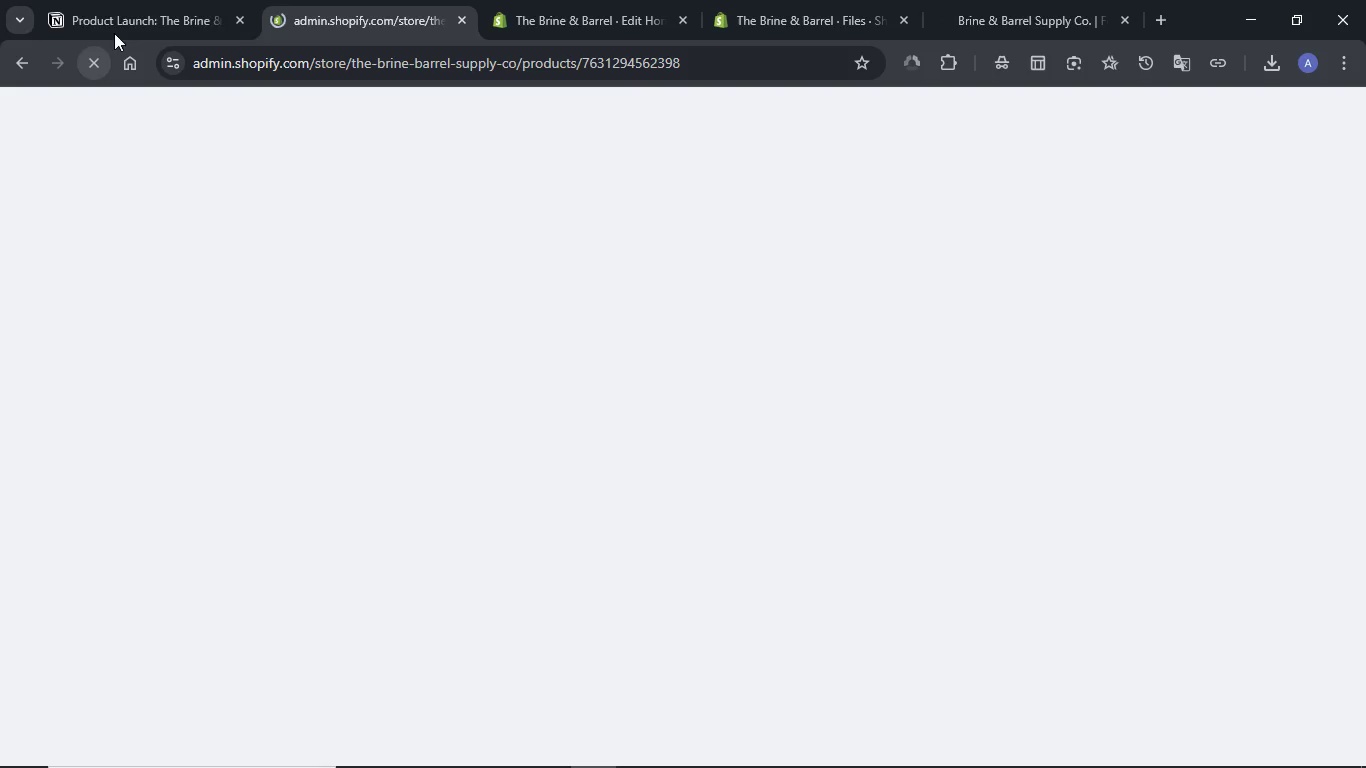 
left_click([124, 15])
 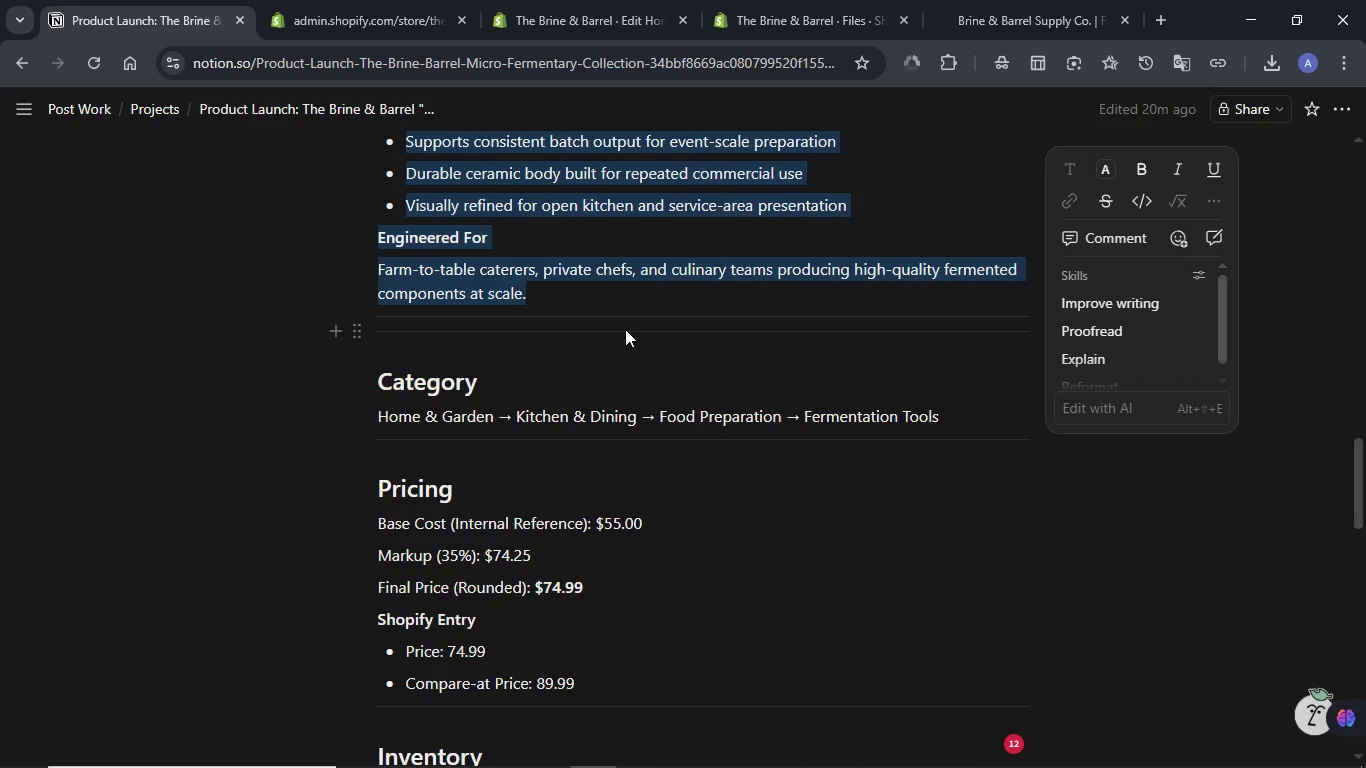 
scroll: coordinate [625, 328], scroll_direction: down, amount: 3.0
 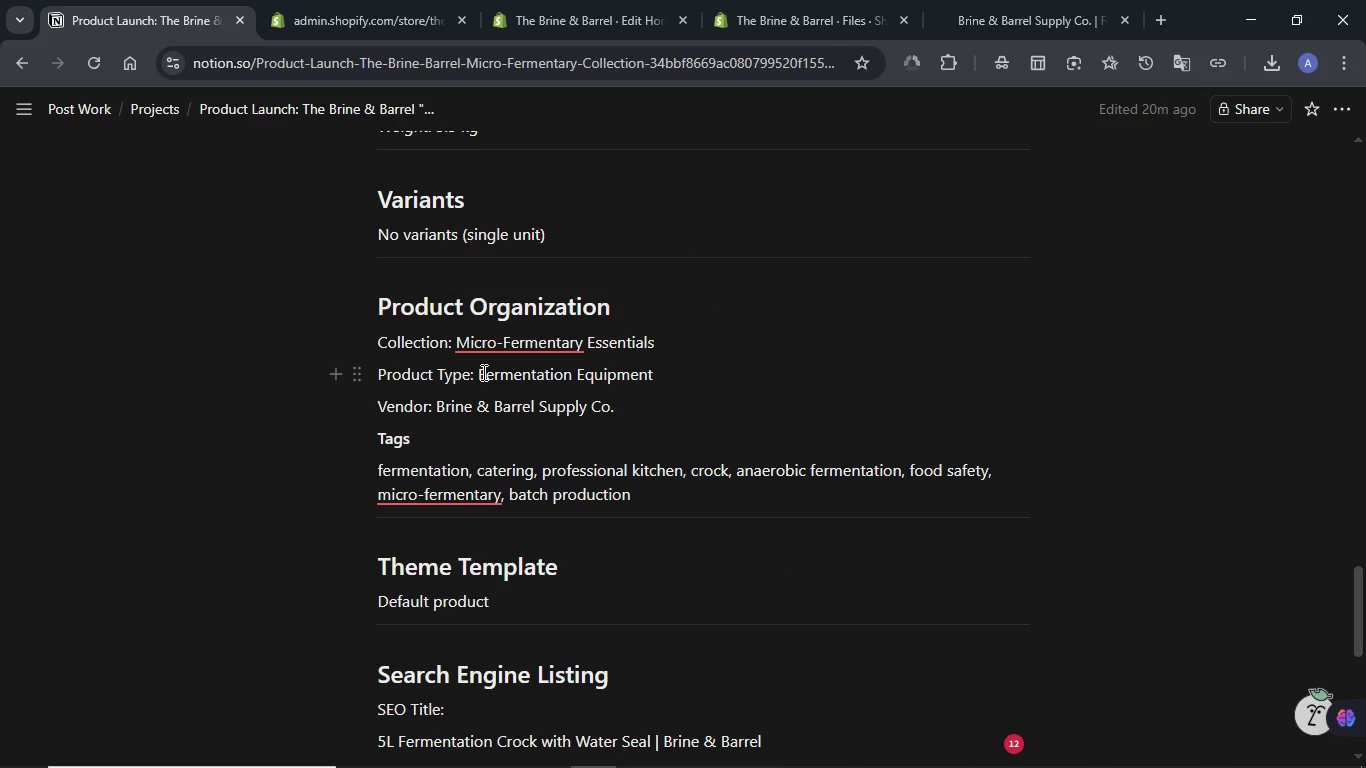 
left_click_drag(start_coordinate=[480, 372], to_coordinate=[702, 372])
 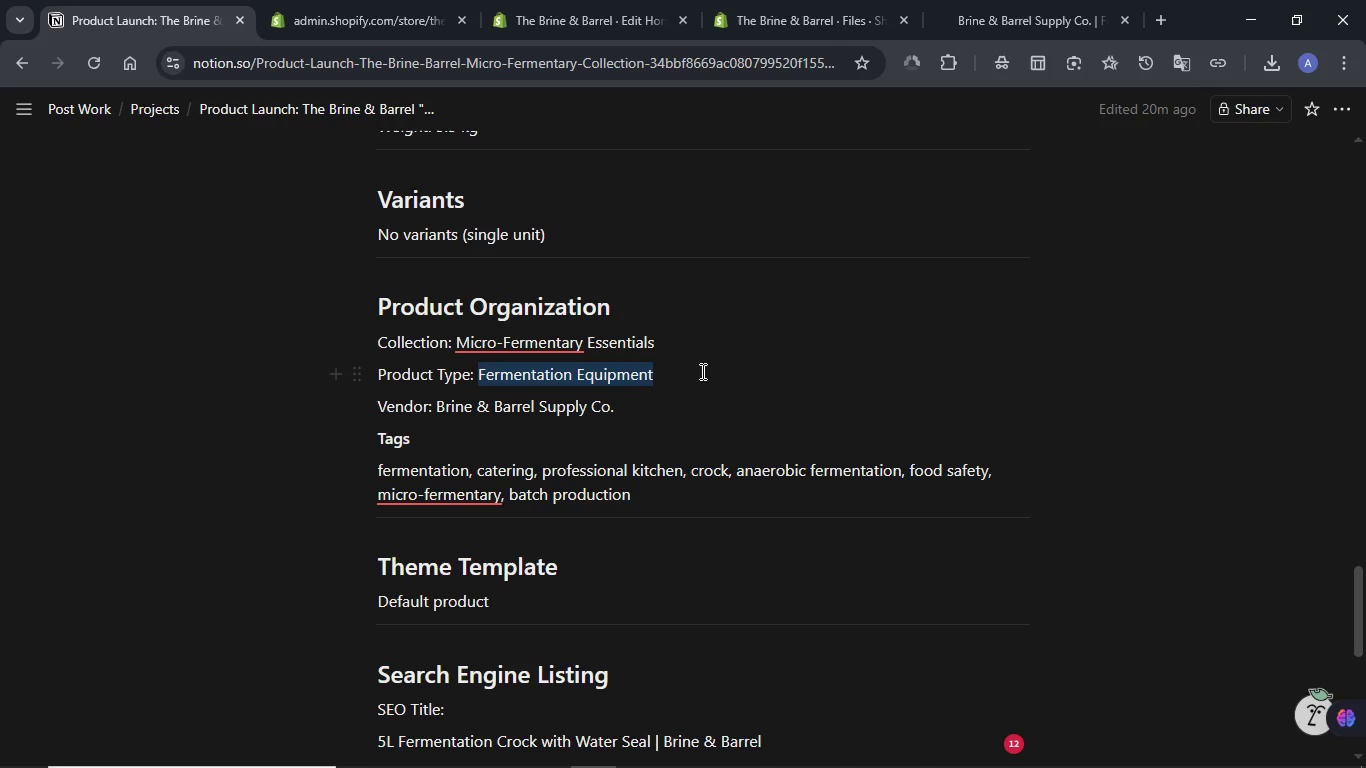 
key(Control+C)
 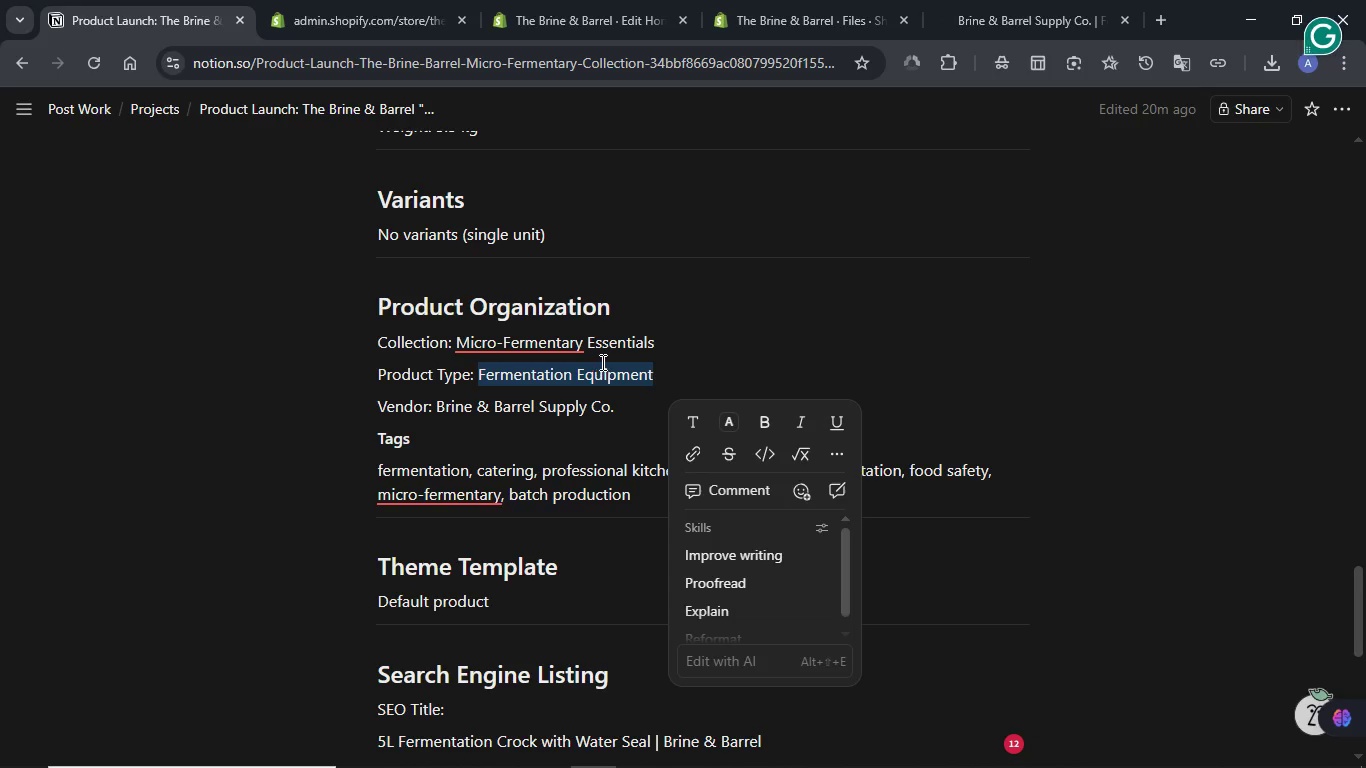 
scroll: coordinate [601, 362], scroll_direction: down, amount: 2.0
 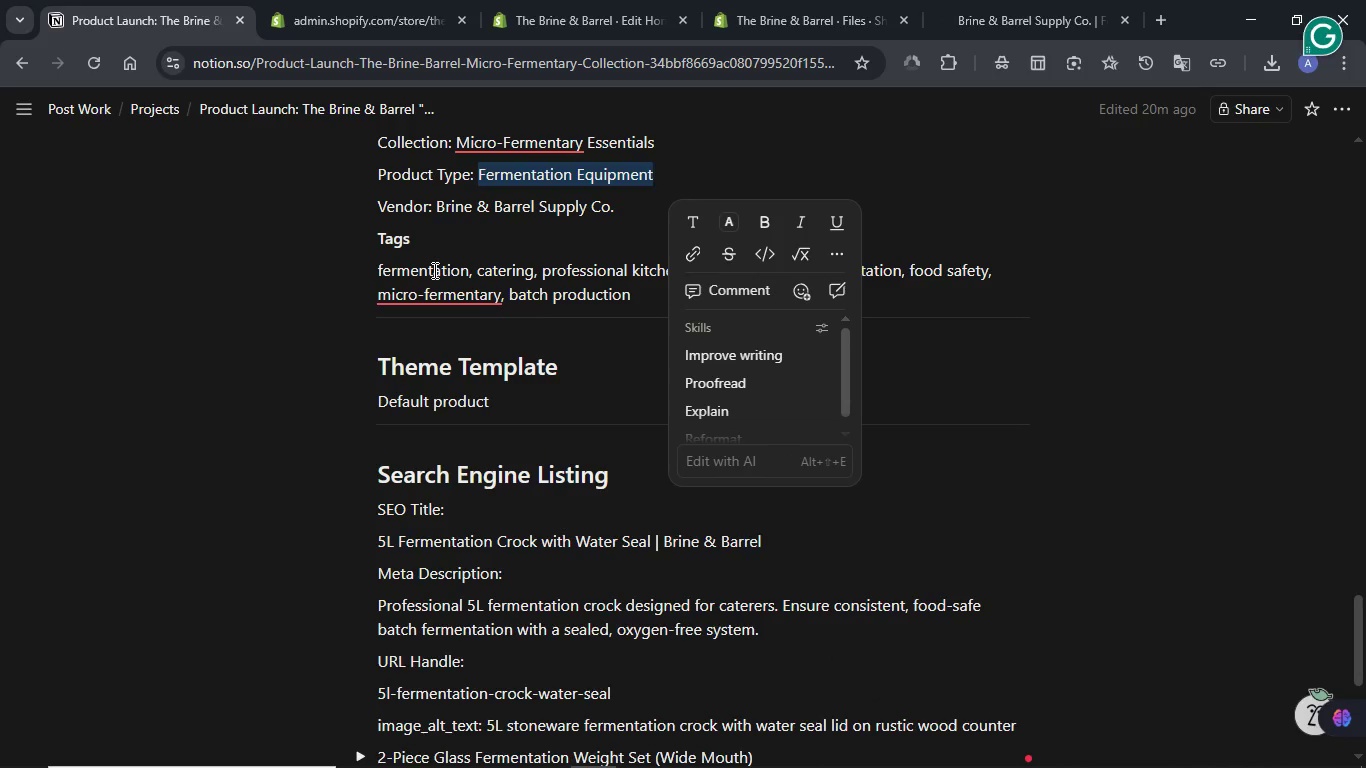 
double_click([433, 270])
 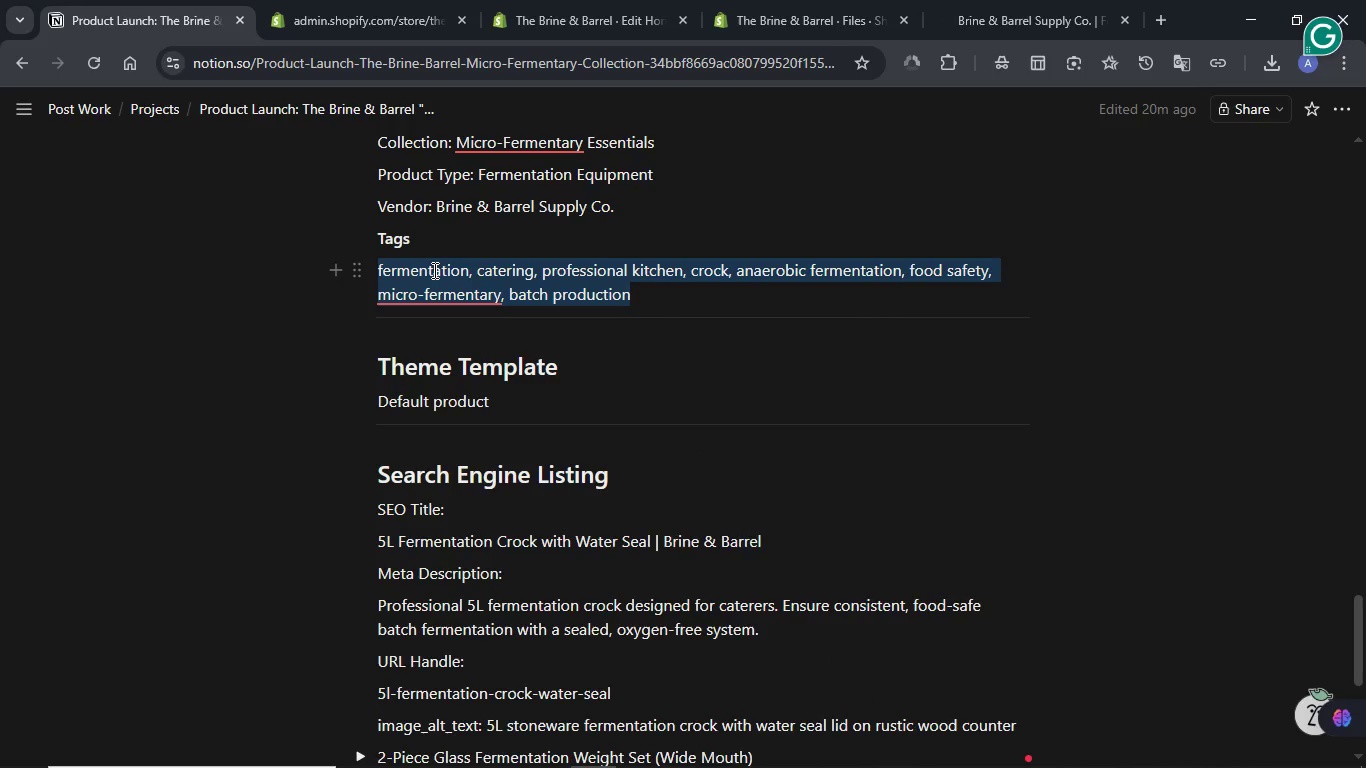 
triple_click([433, 270])
 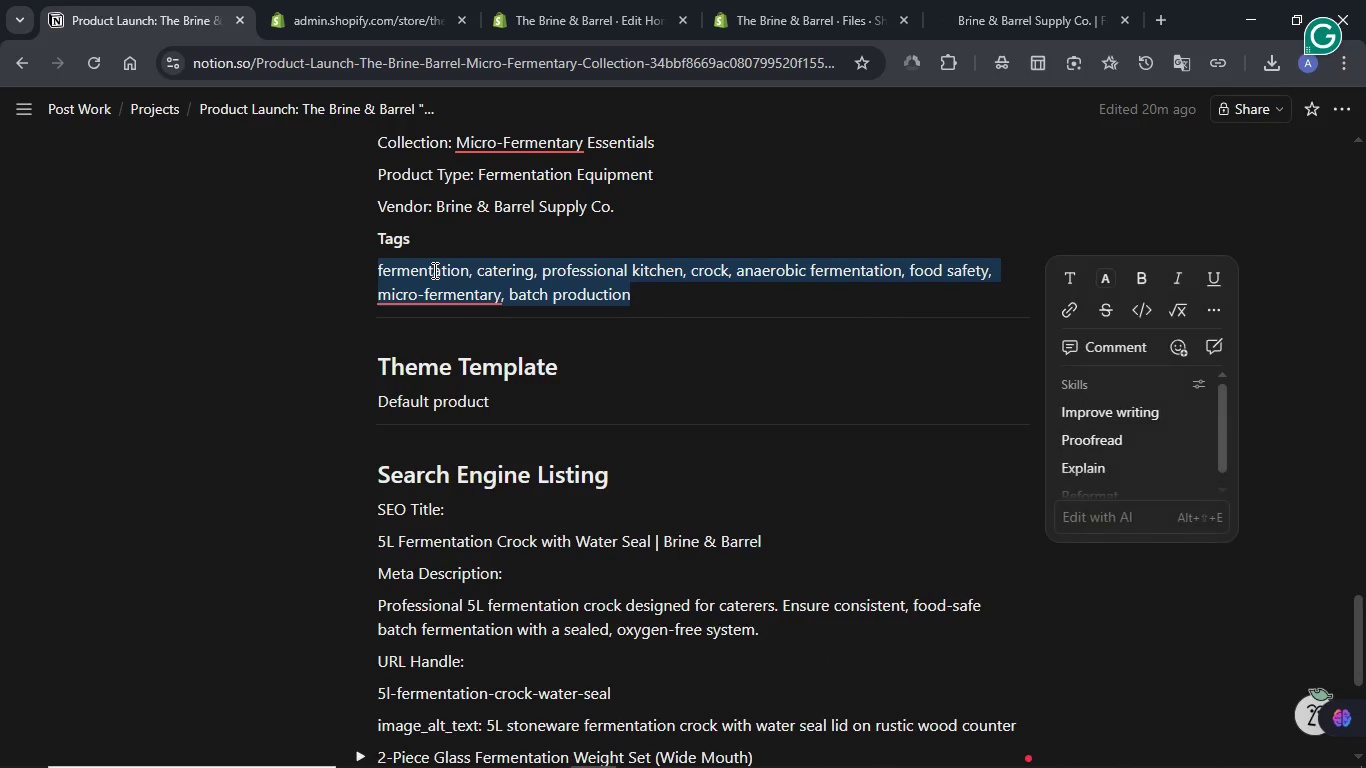 
key(Control+C)
 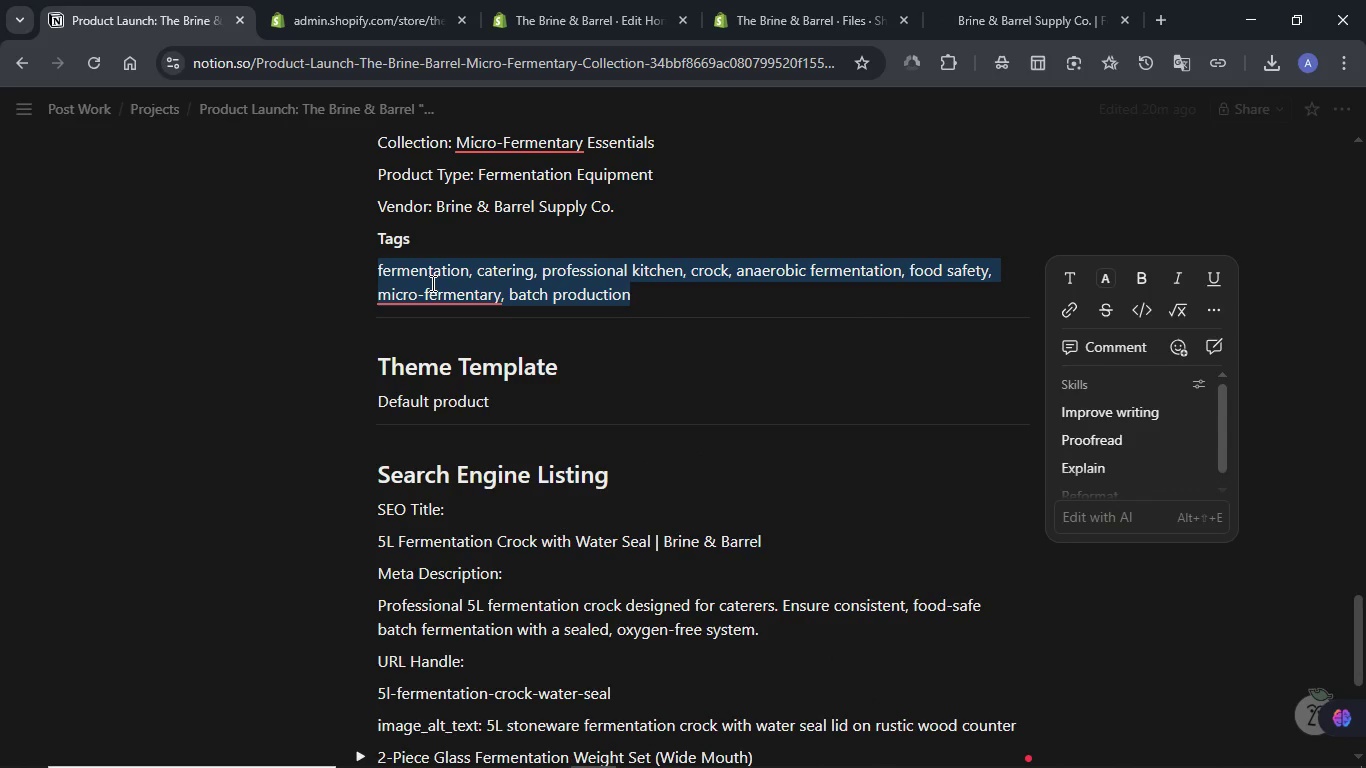 
scroll: coordinate [431, 295], scroll_direction: down, amount: 2.0
 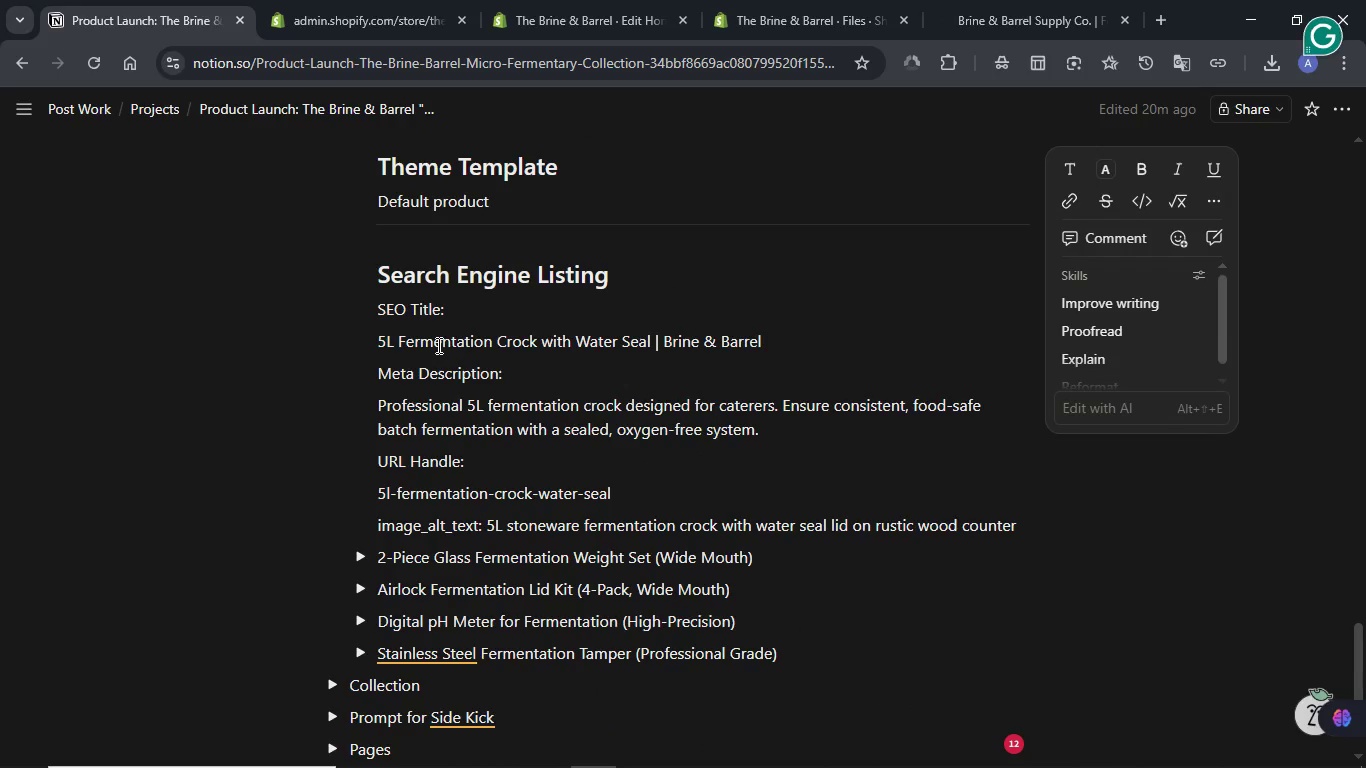 
left_click([437, 344])
 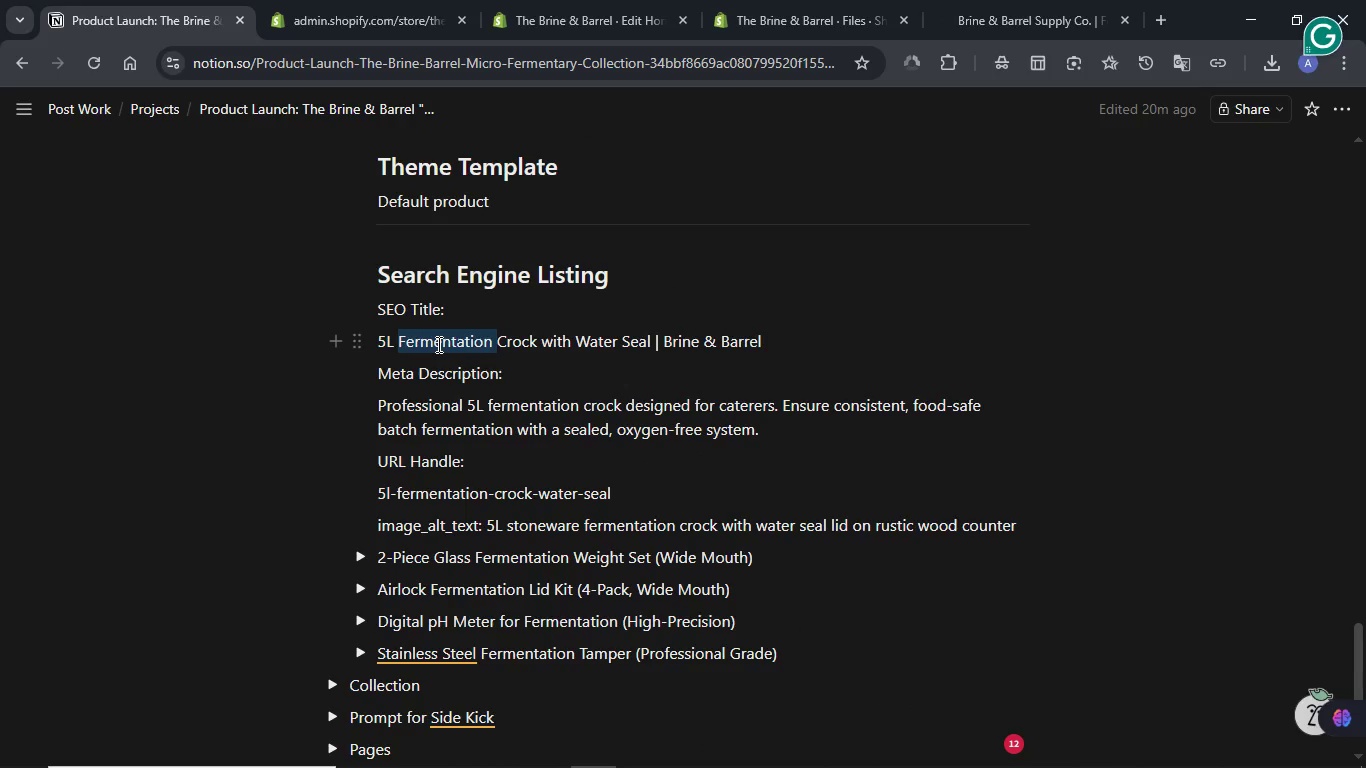 
double_click([437, 344])
 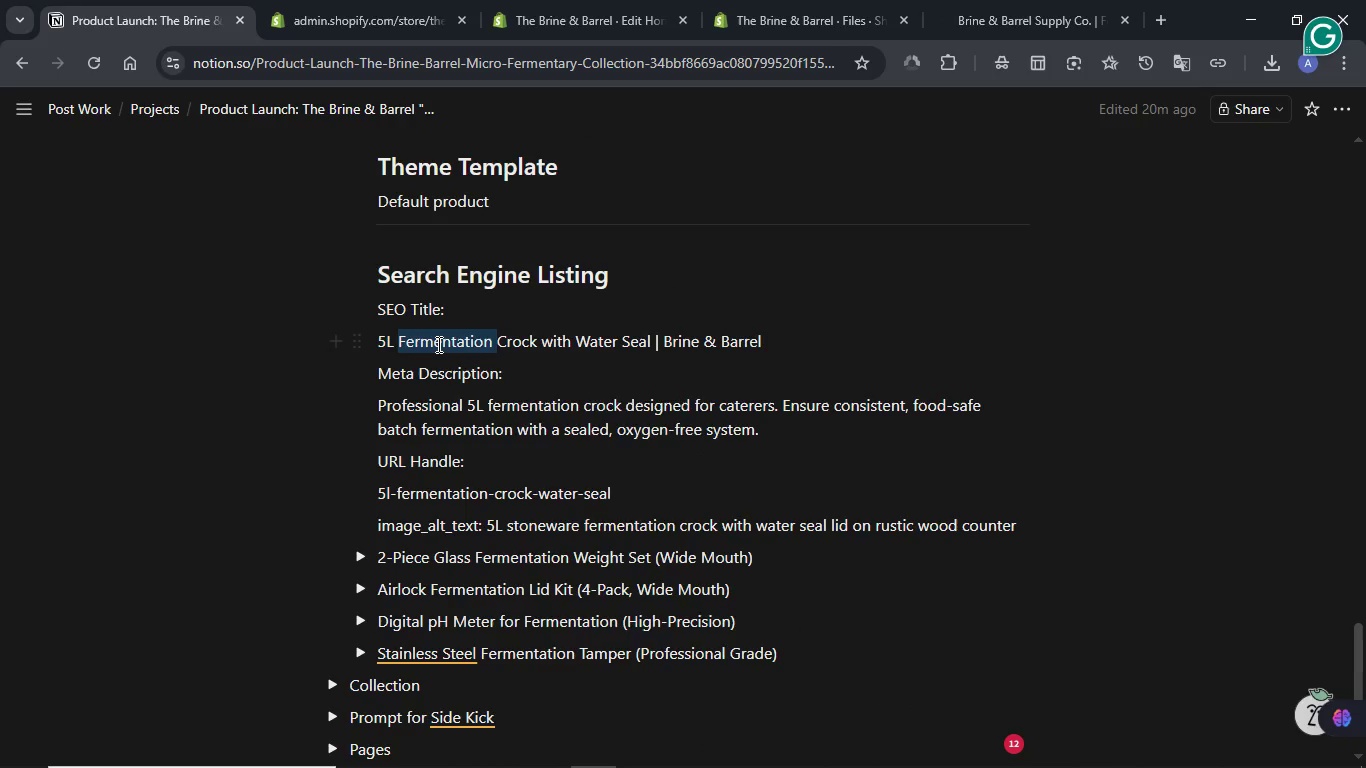 
left_click([437, 344])
 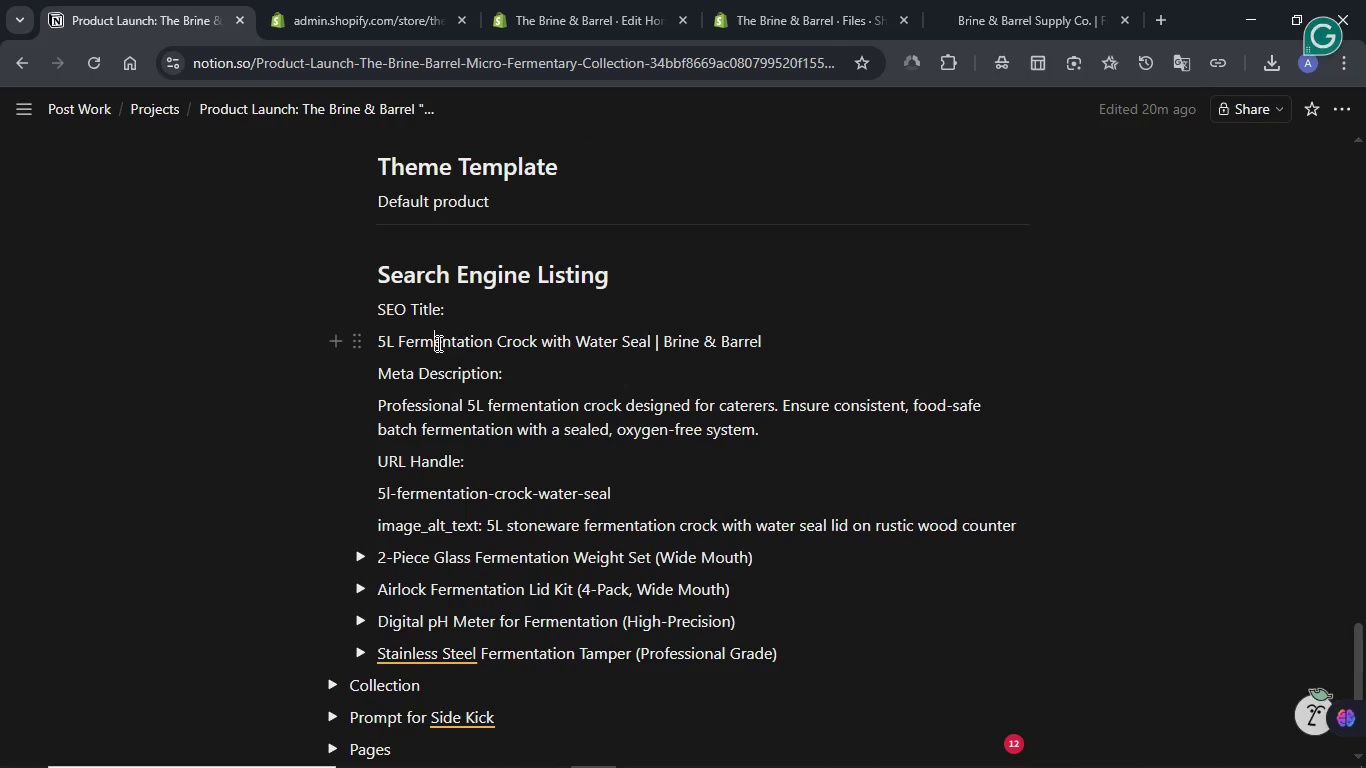 
double_click([437, 343])
 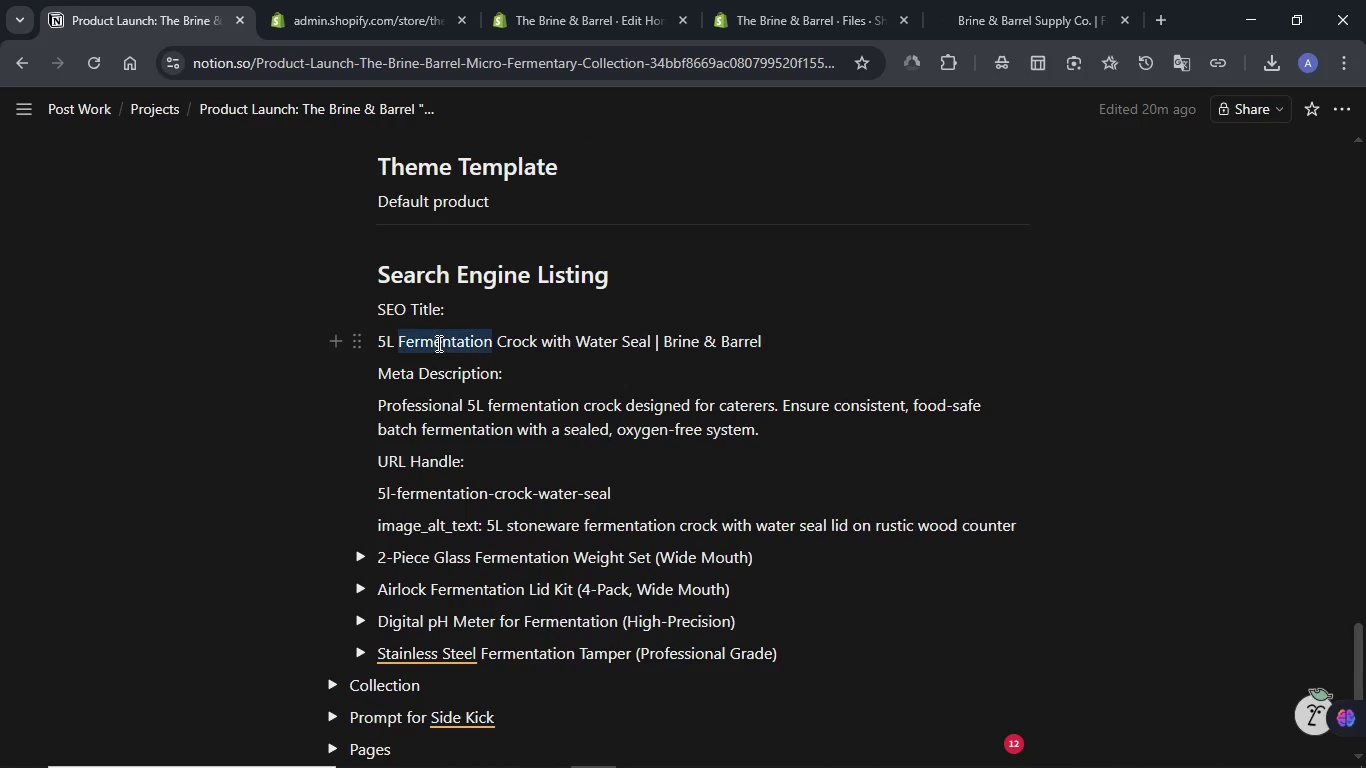 
triple_click([437, 343])
 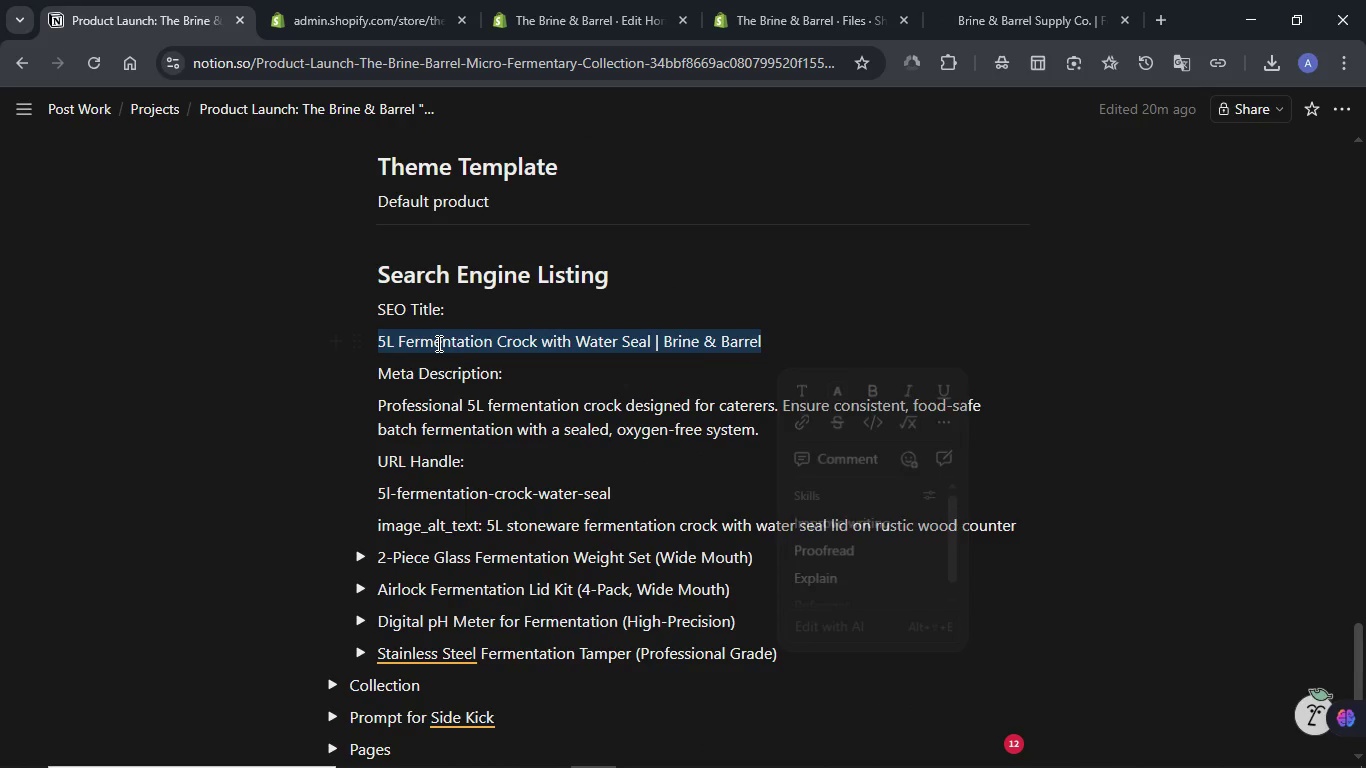 
key(Control+C)
 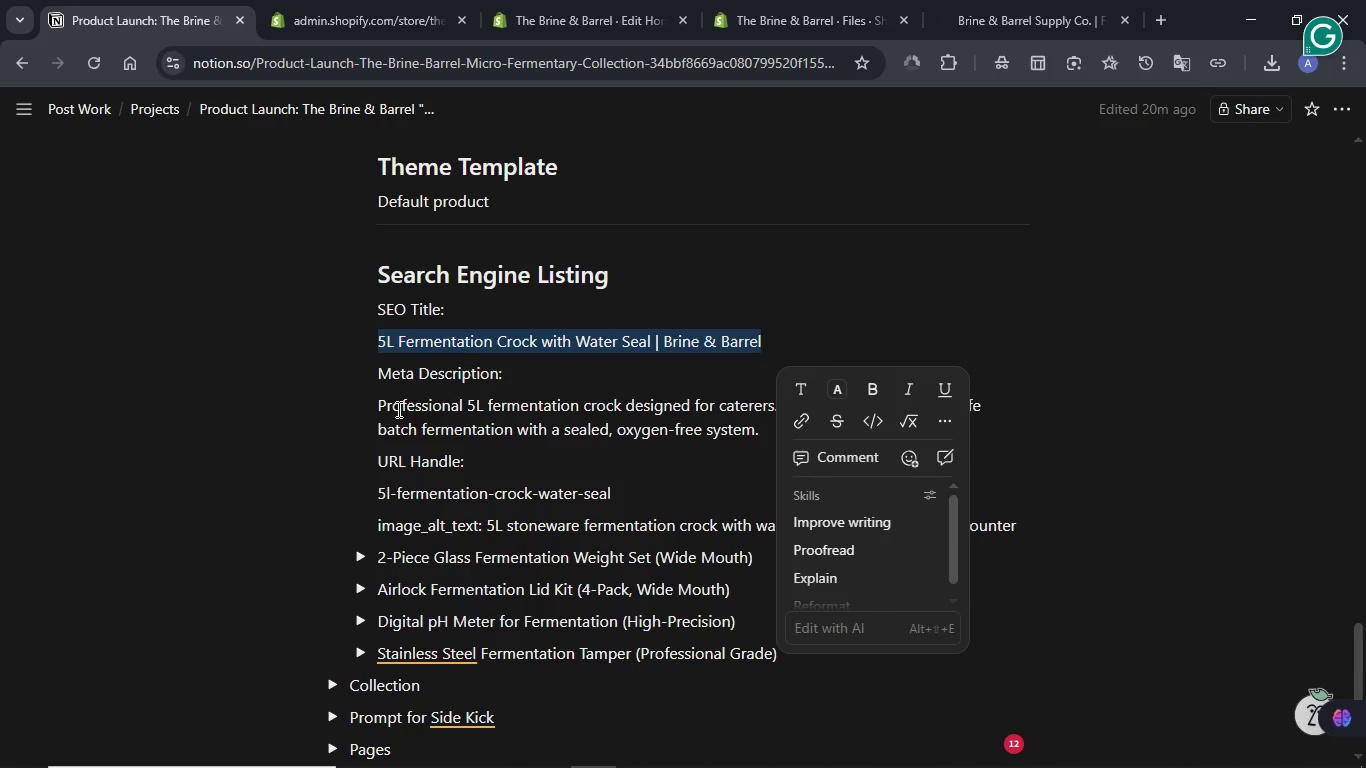 
double_click([397, 409])
 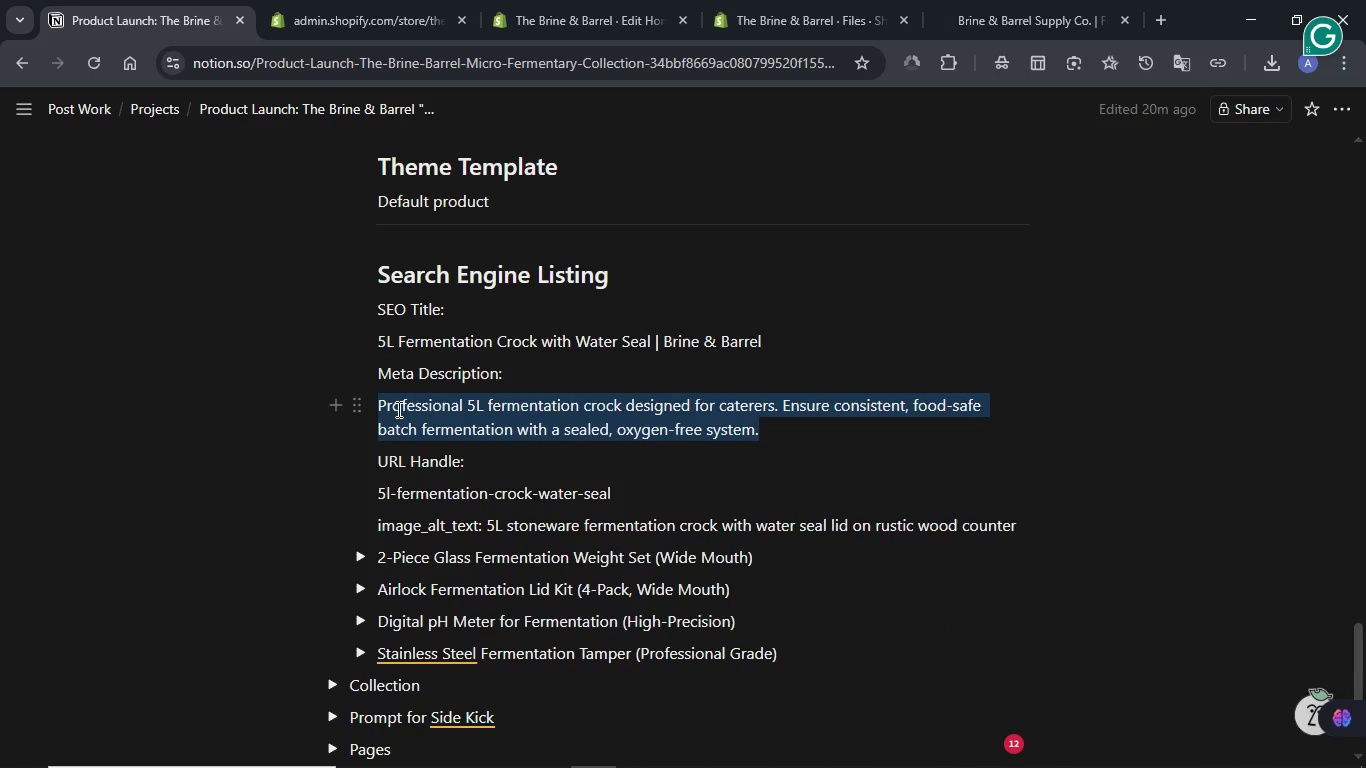 
triple_click([397, 409])
 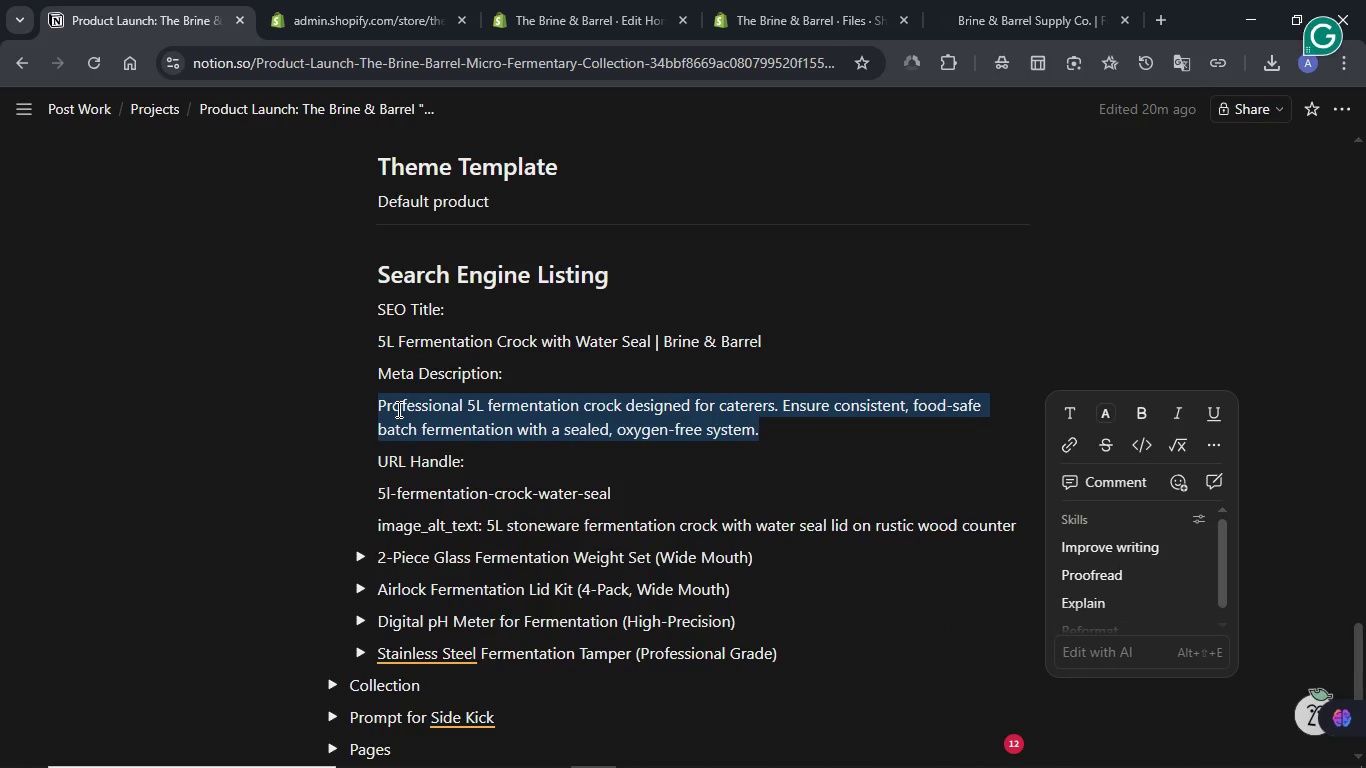 
key(Control+C)
 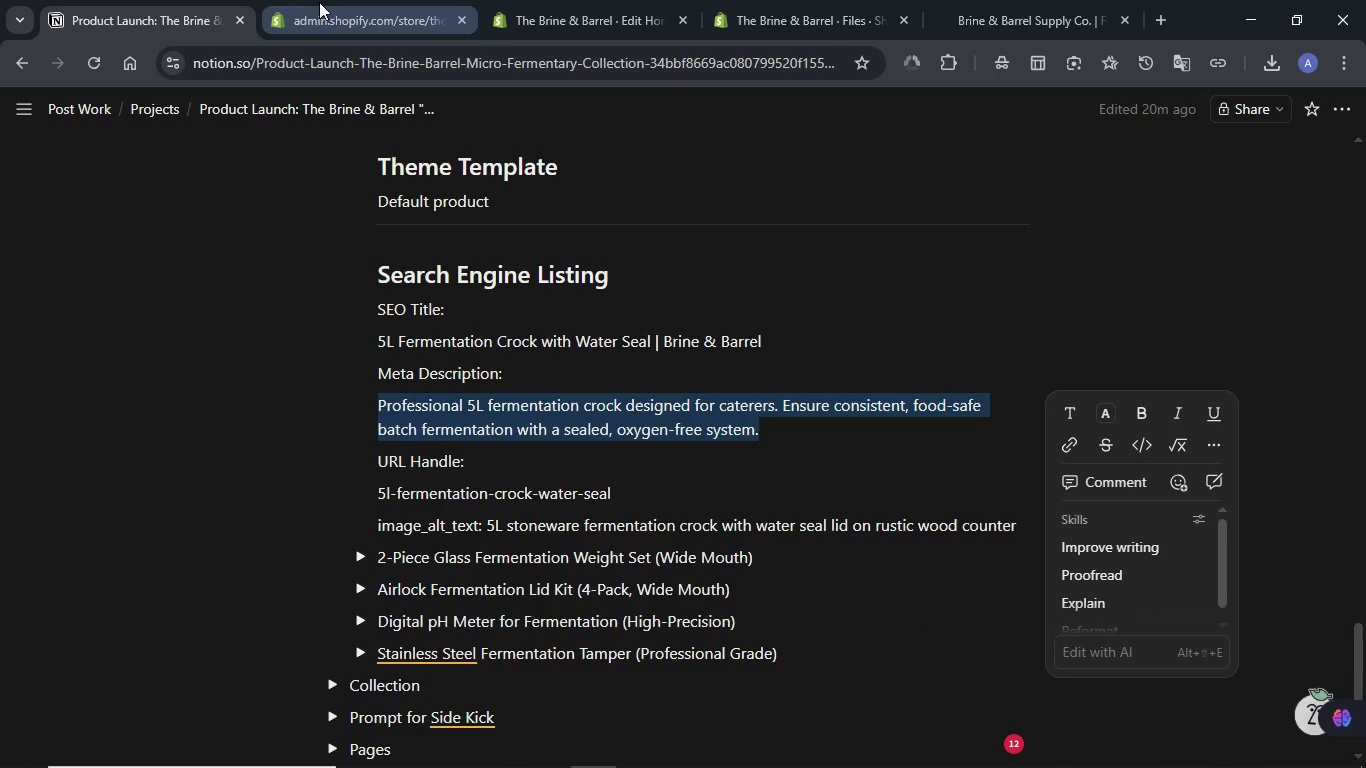 
left_click([324, 2])
 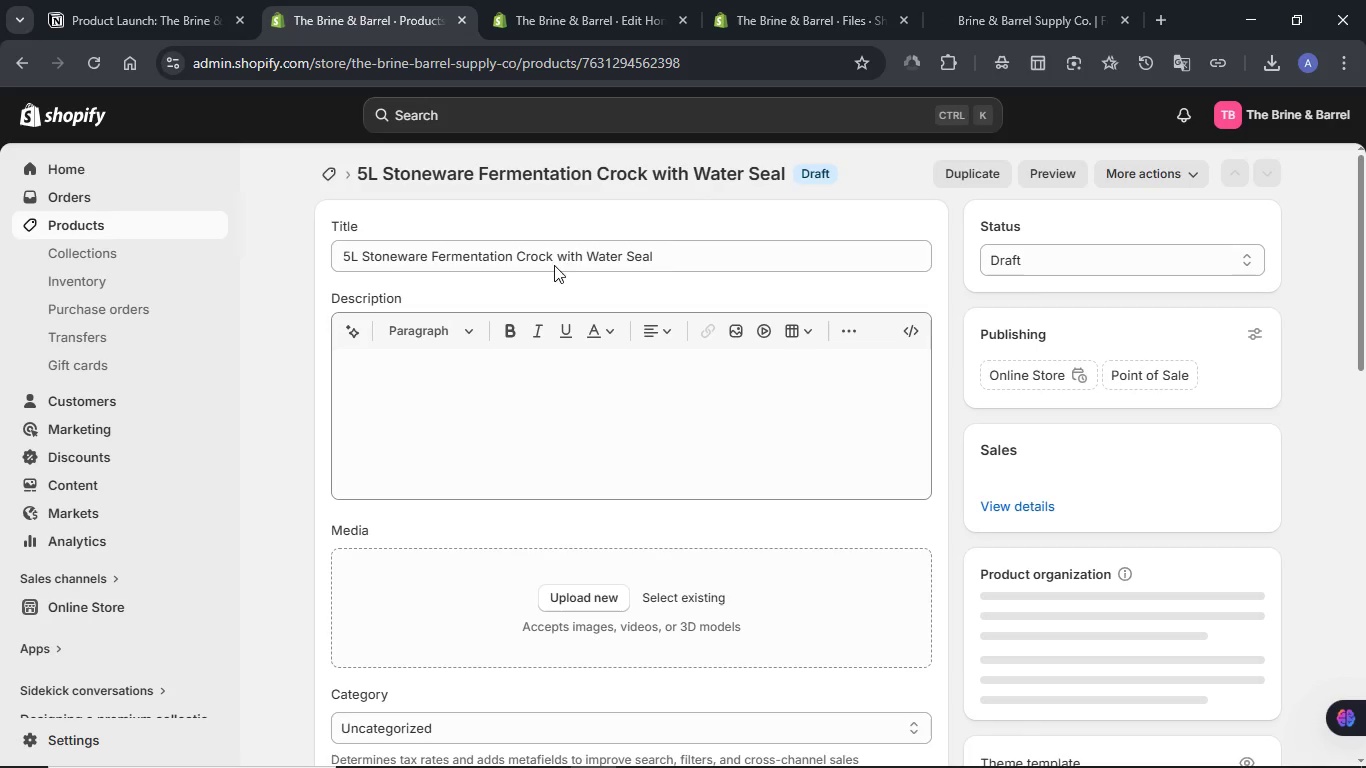 
wait(16.36)
 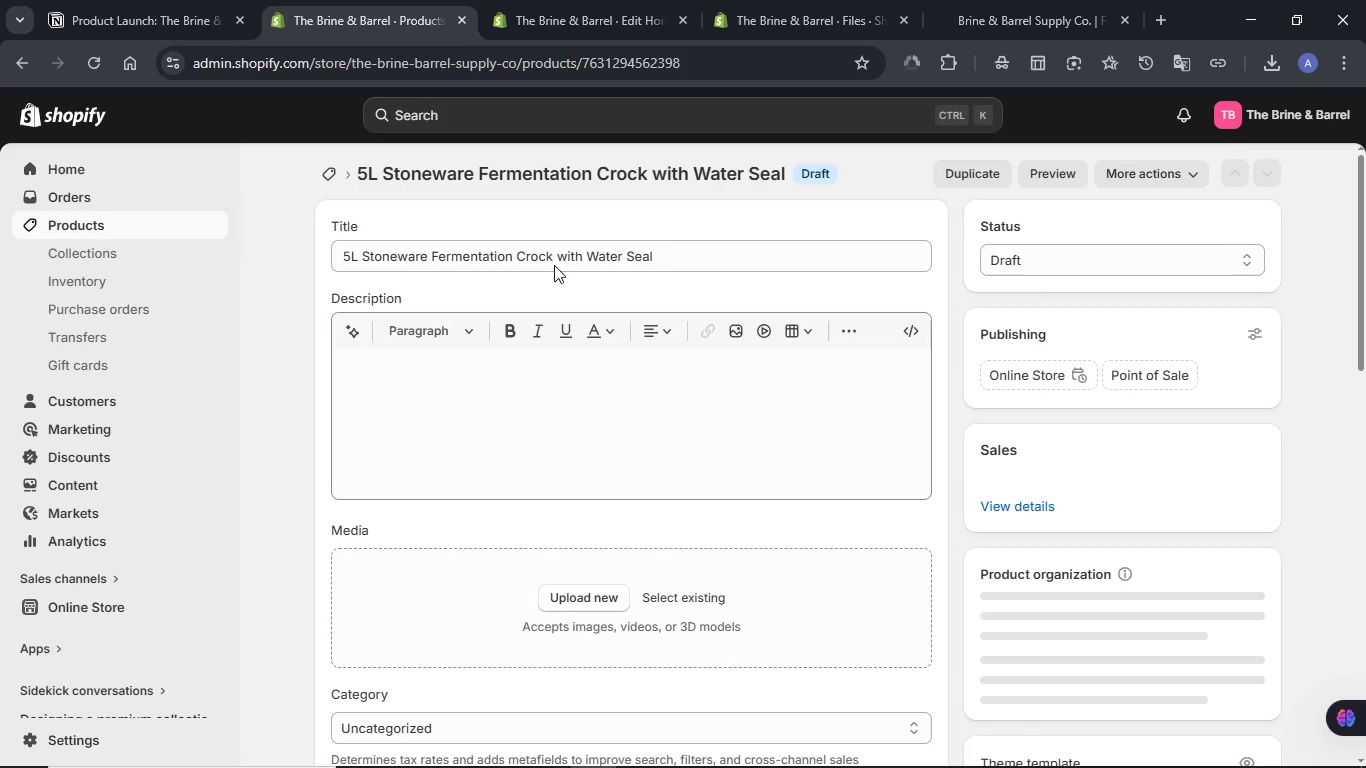 
scroll: coordinate [1009, 431], scroll_direction: down, amount: 3.0
 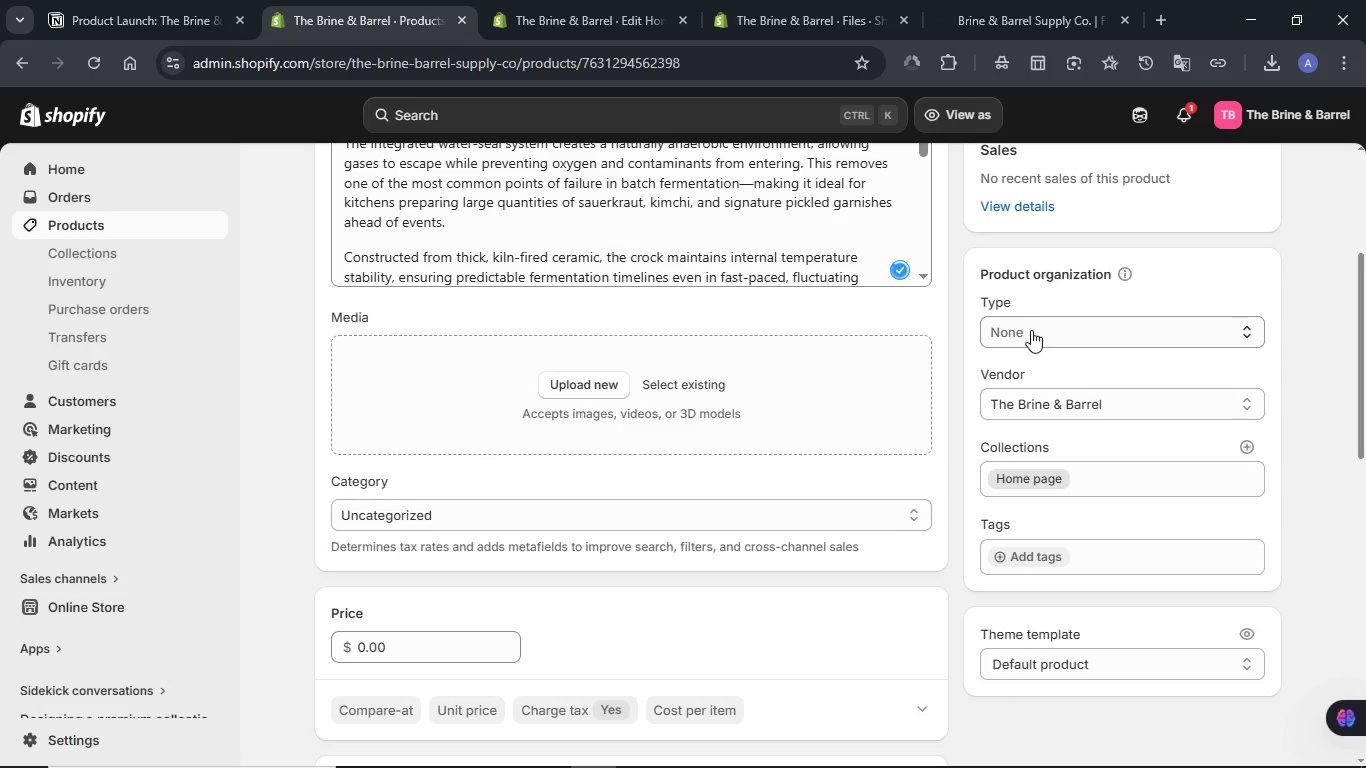 
left_click([1031, 330])
 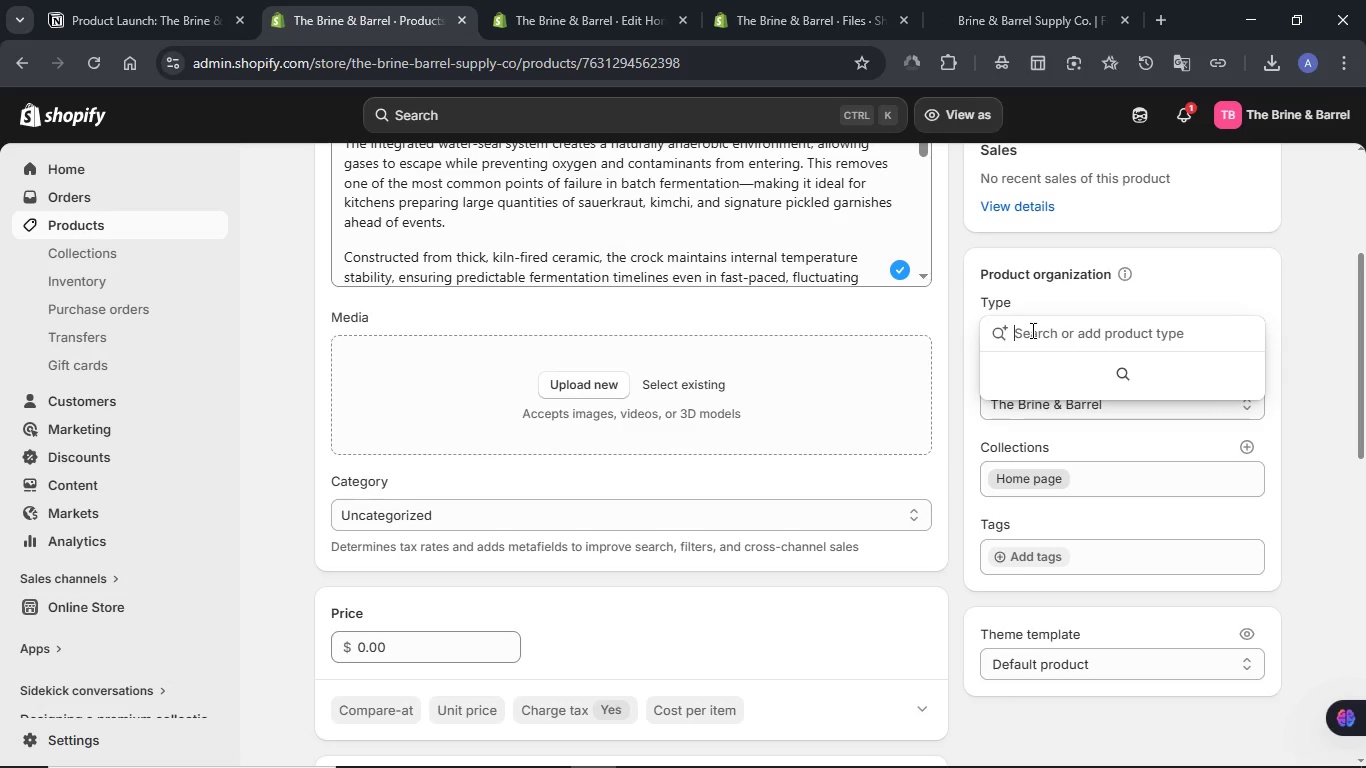 
key(Control+ControlLeft)
 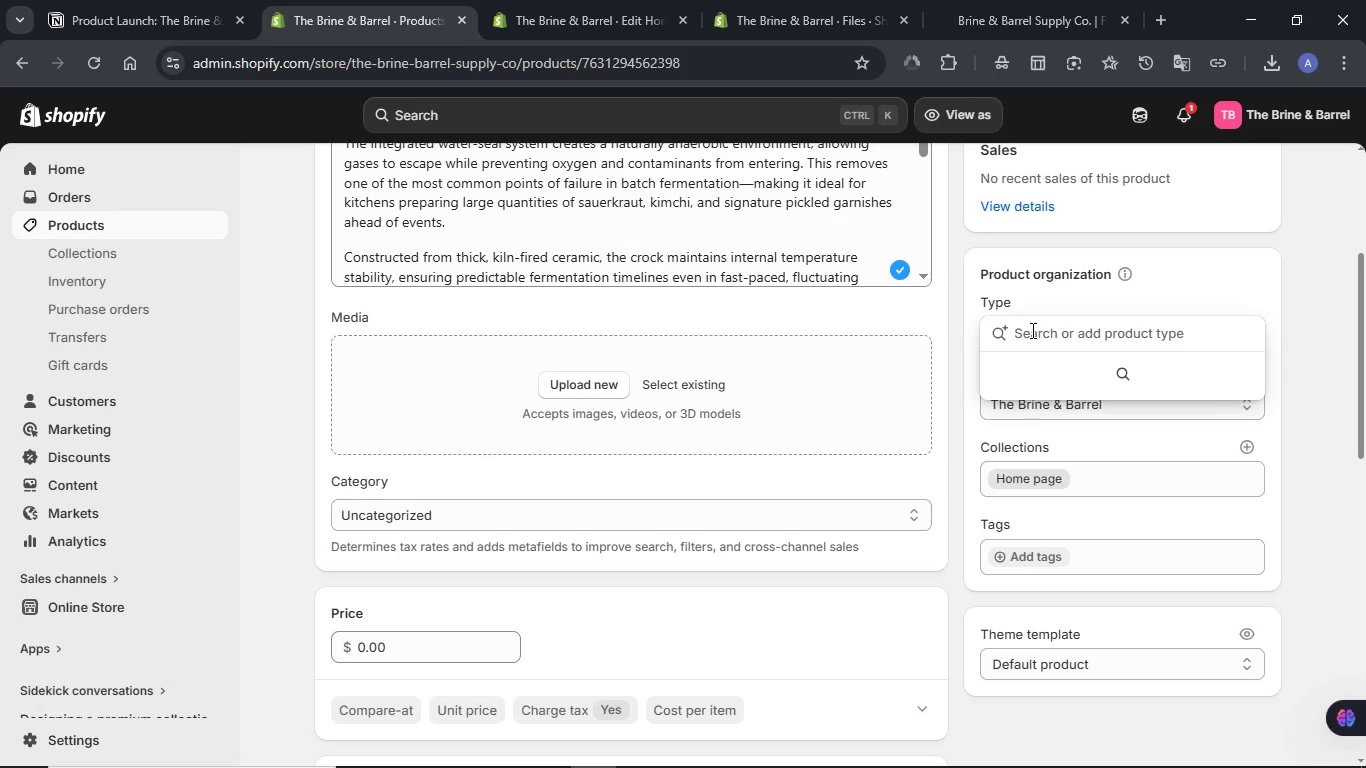 
key(Meta+V)
 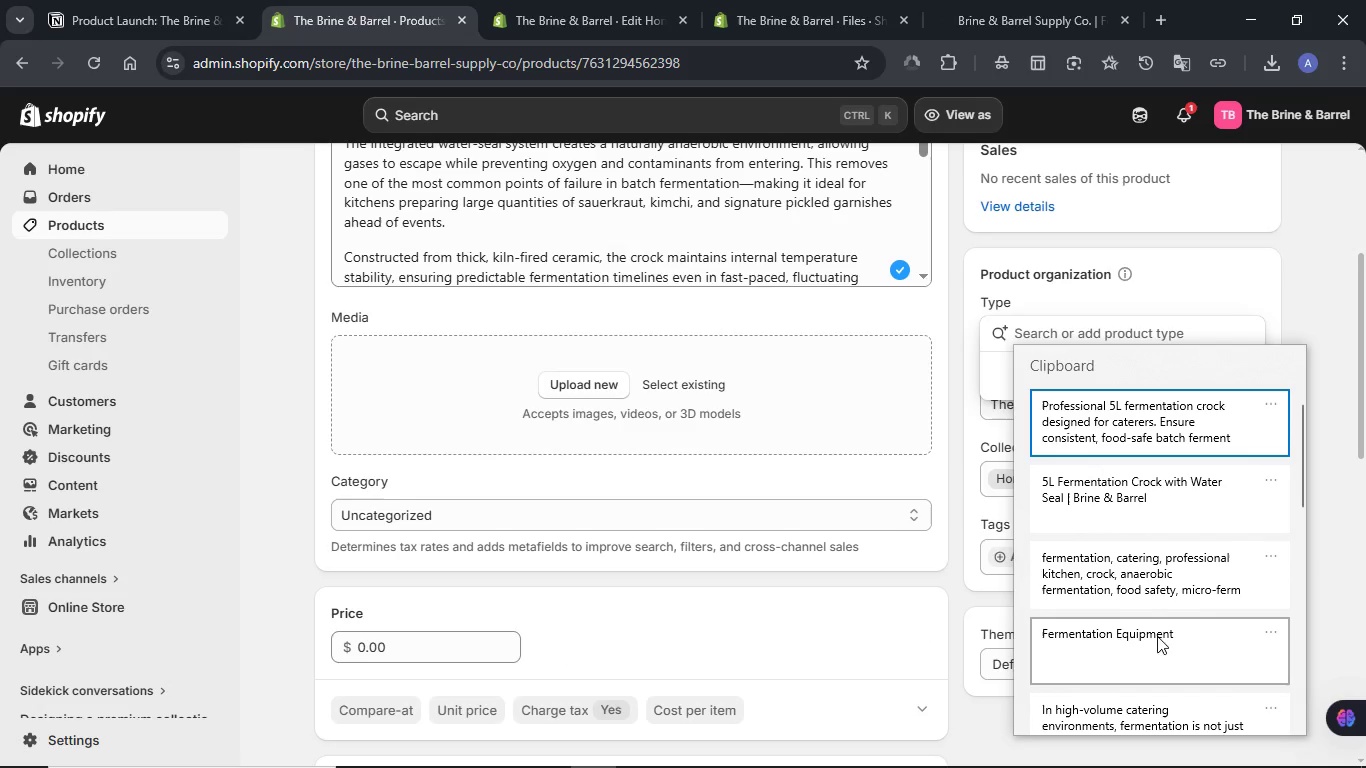 
key(Control+ControlLeft)
 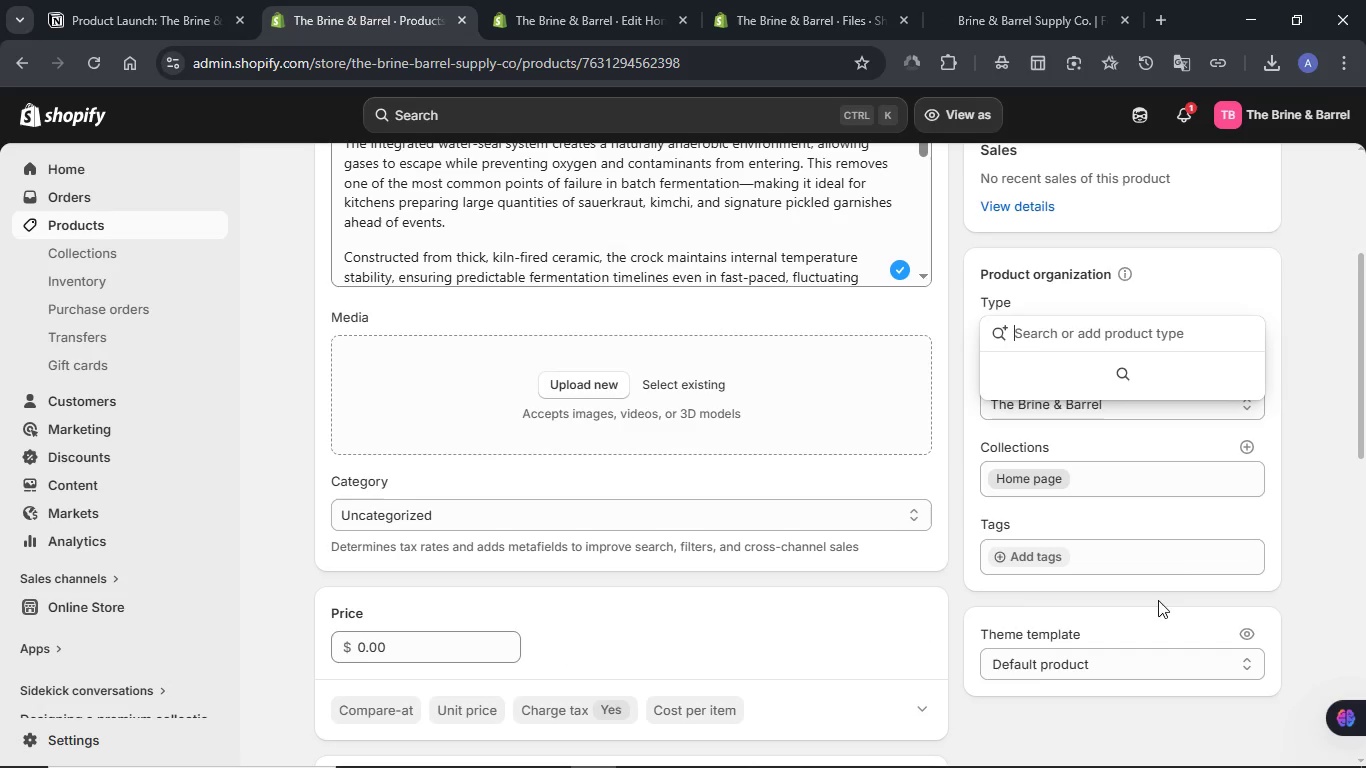 
key(Control+V)
 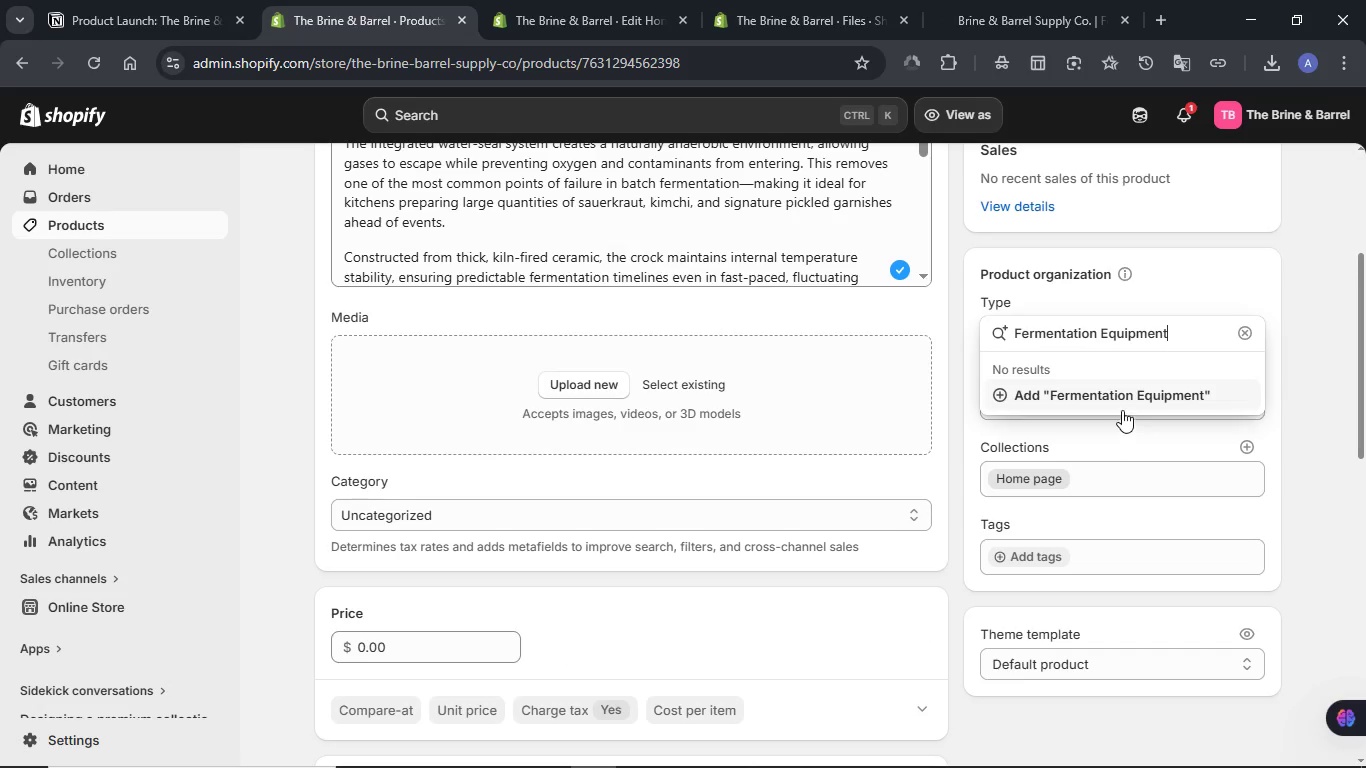 
left_click([1117, 397])
 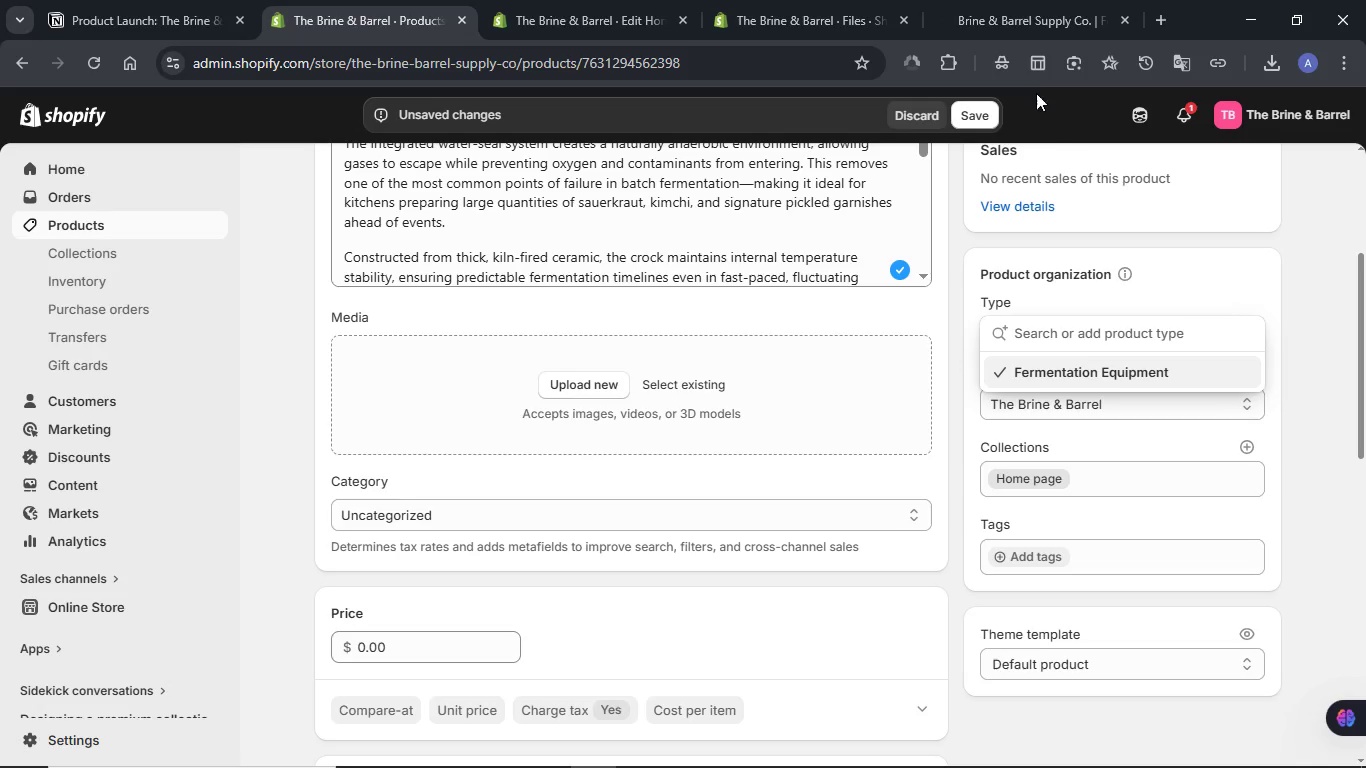 
left_click([979, 113])
 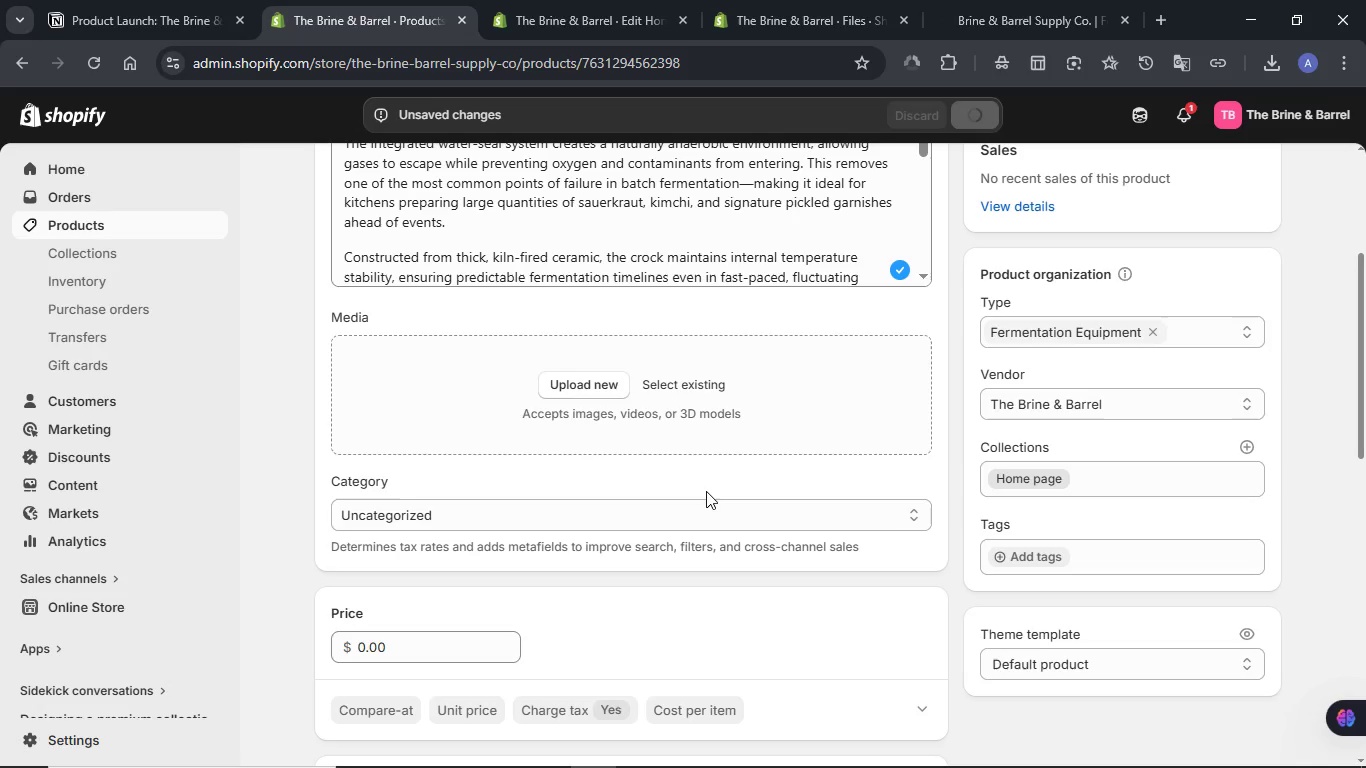 
wait(7.91)
 